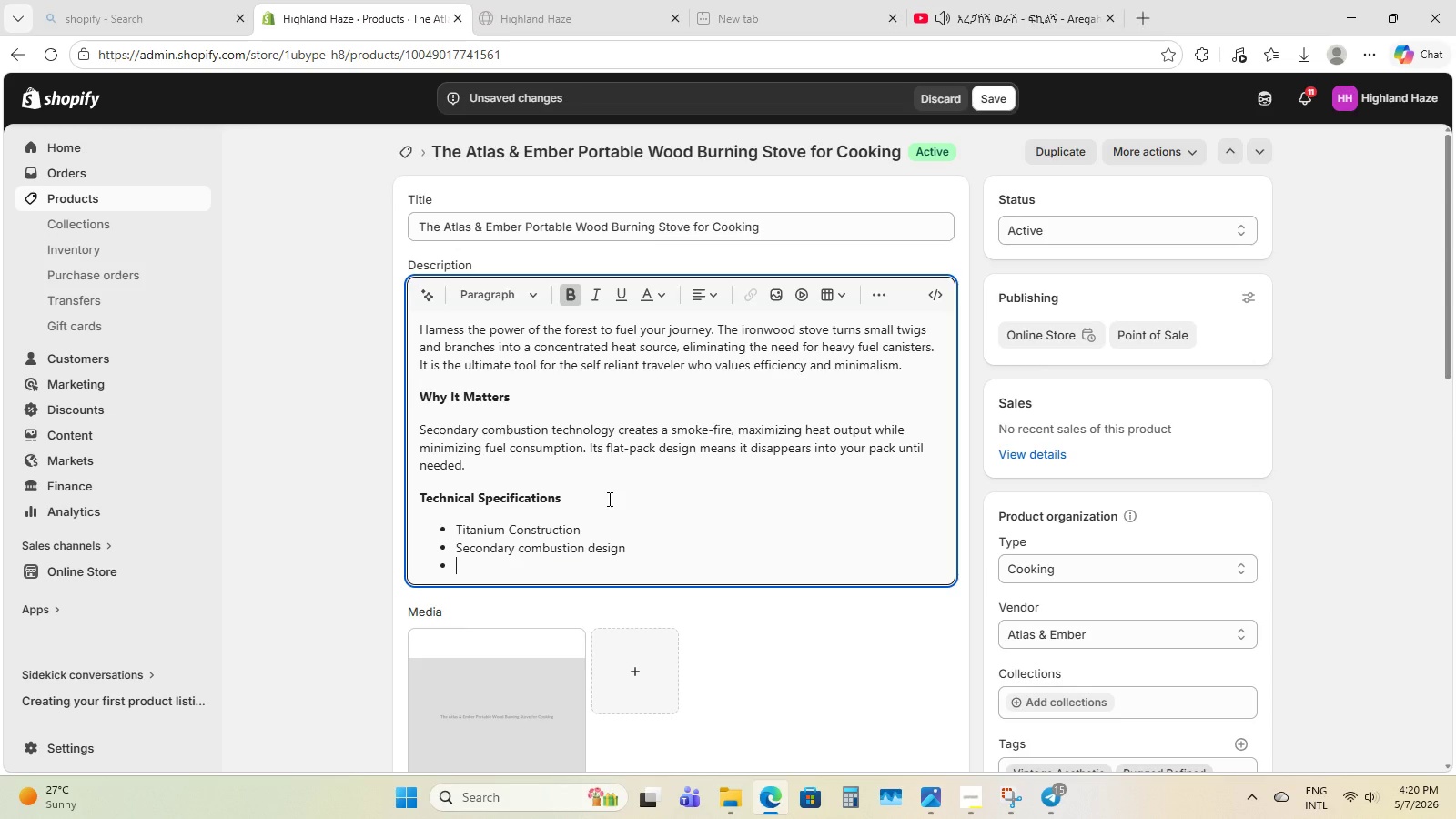 
 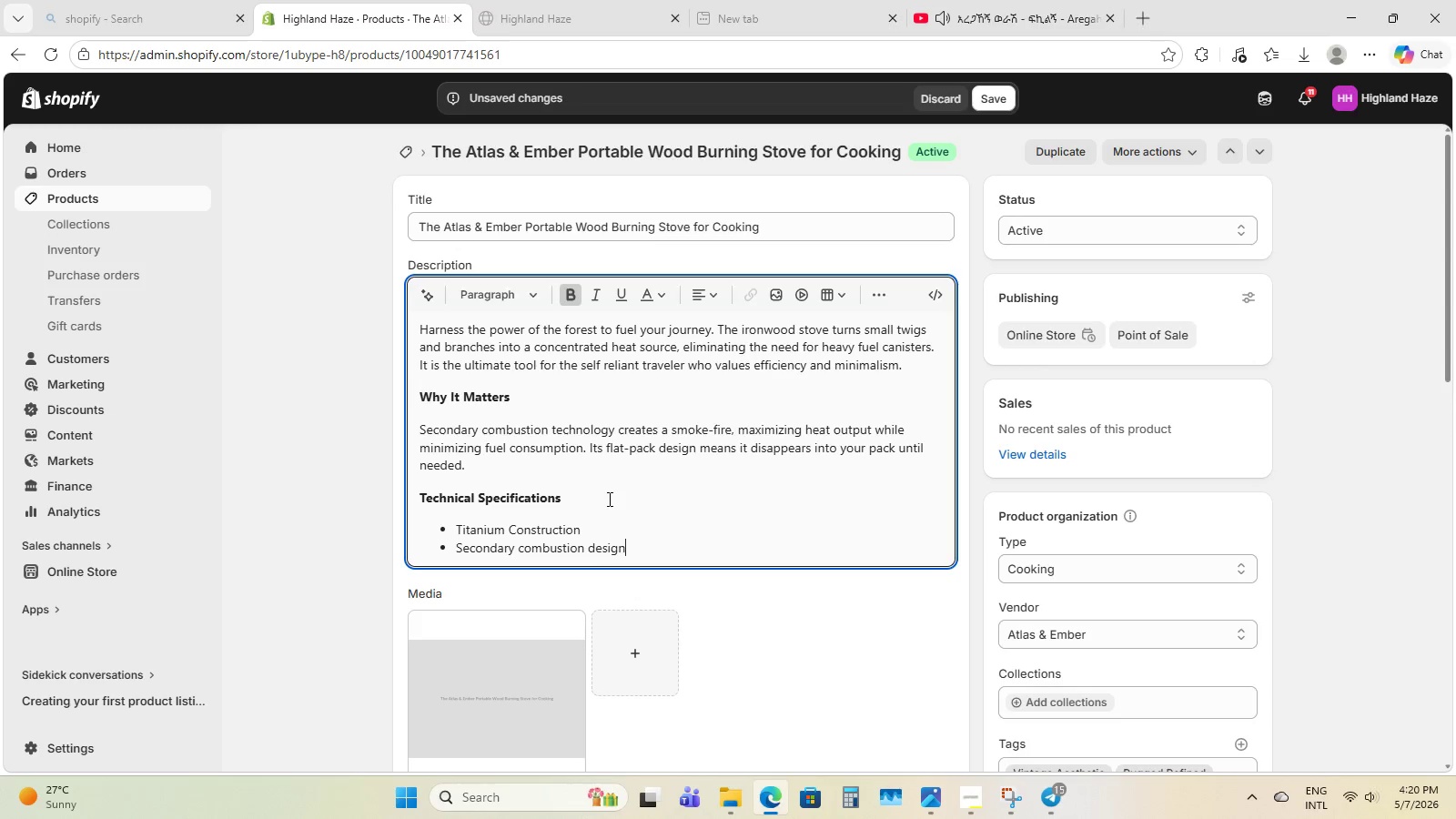 
key(Enter)
 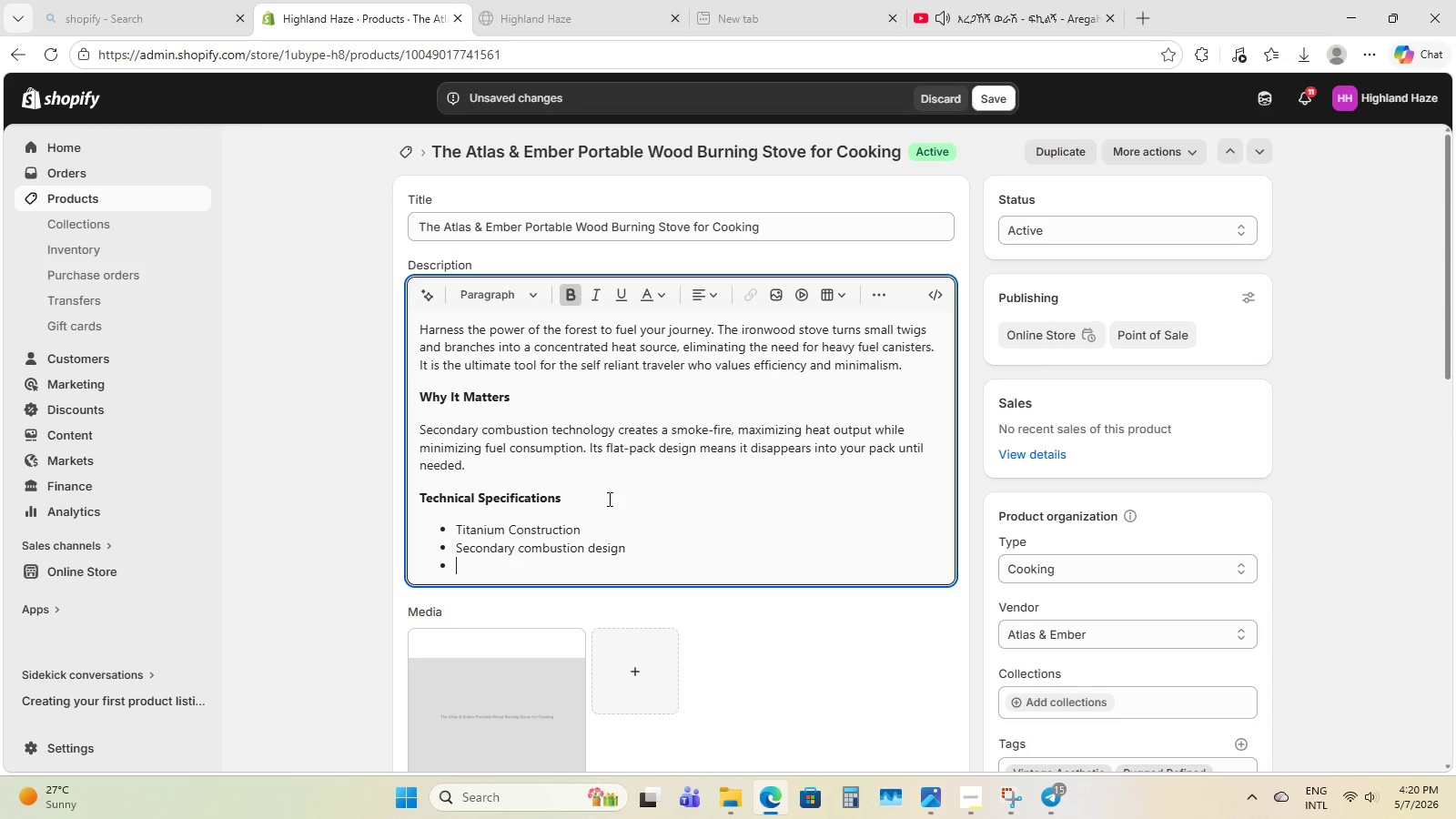 
type(Fold )
key(Backspace)
type(-flat assembly )
 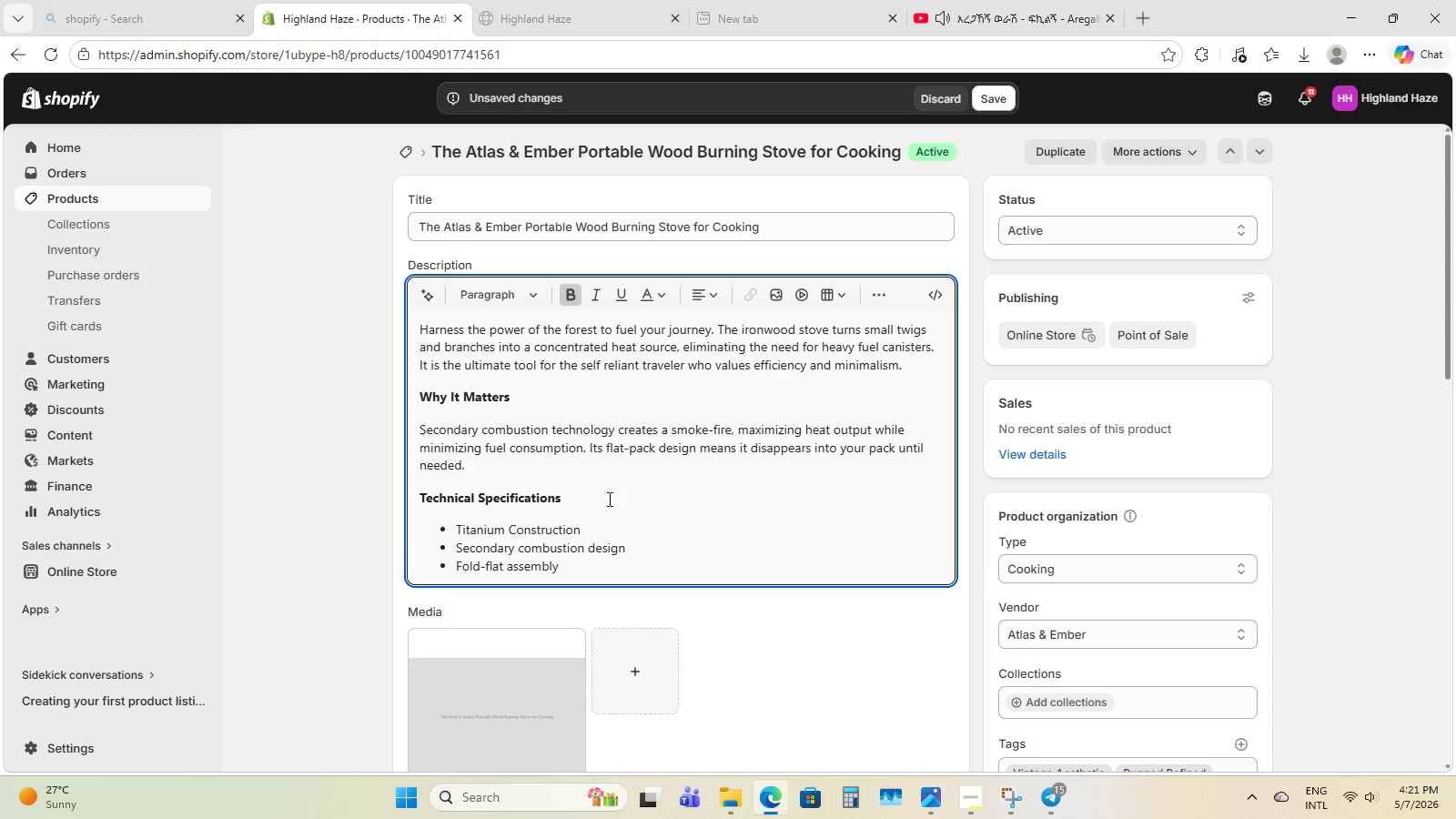 
key(Enter)
 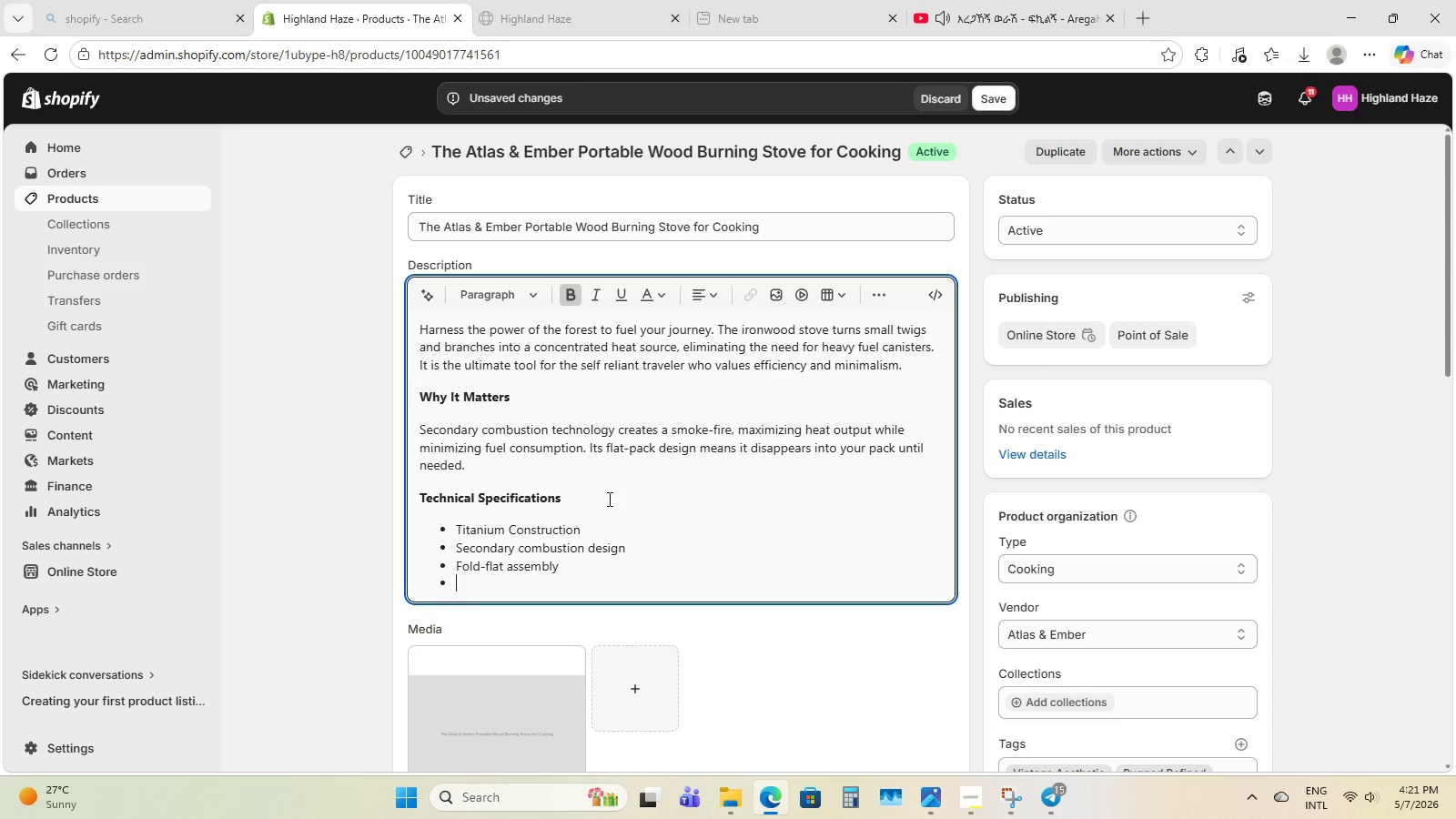 
type(Weight: 14 oz)
 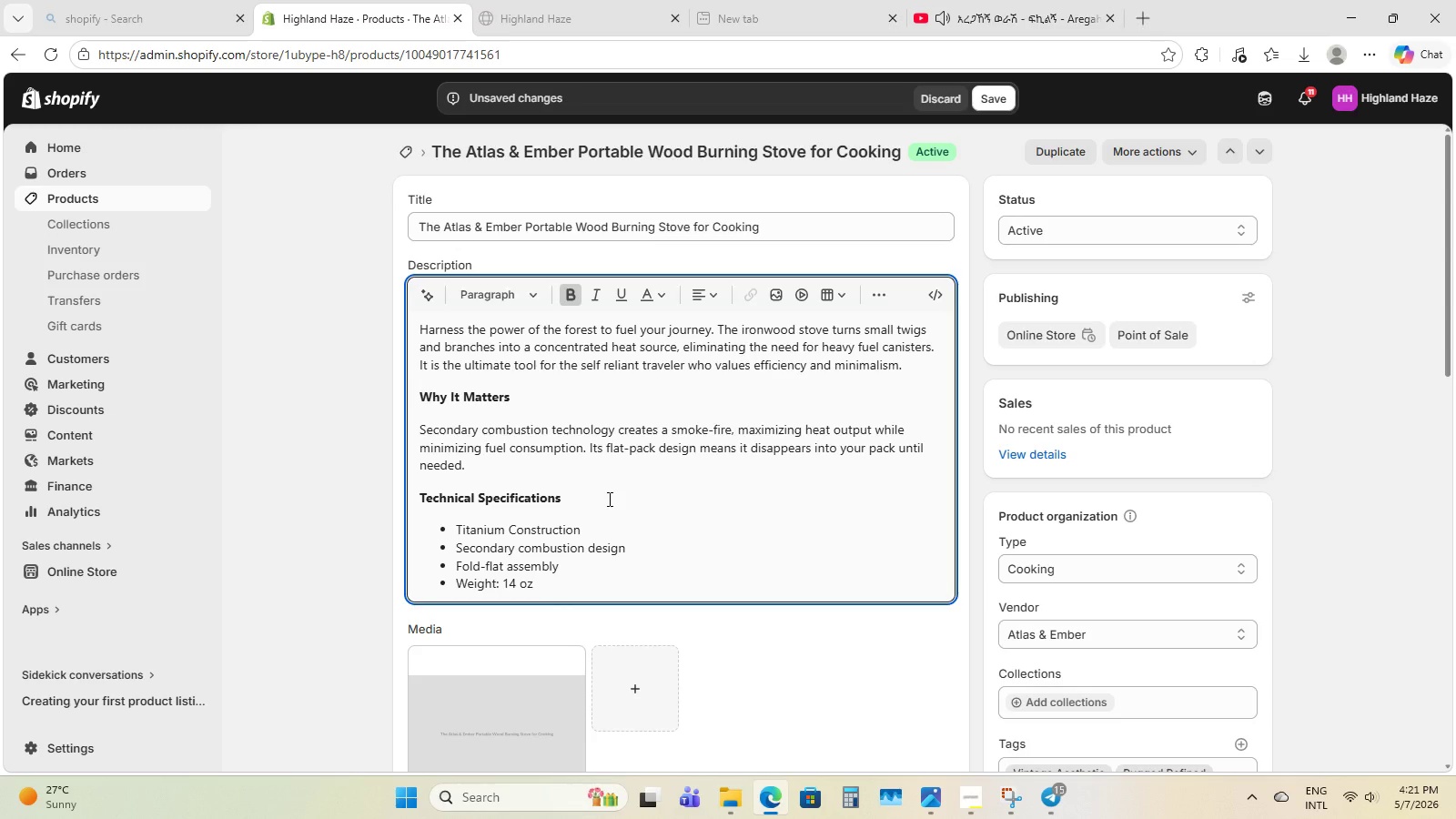 
key(Enter)
 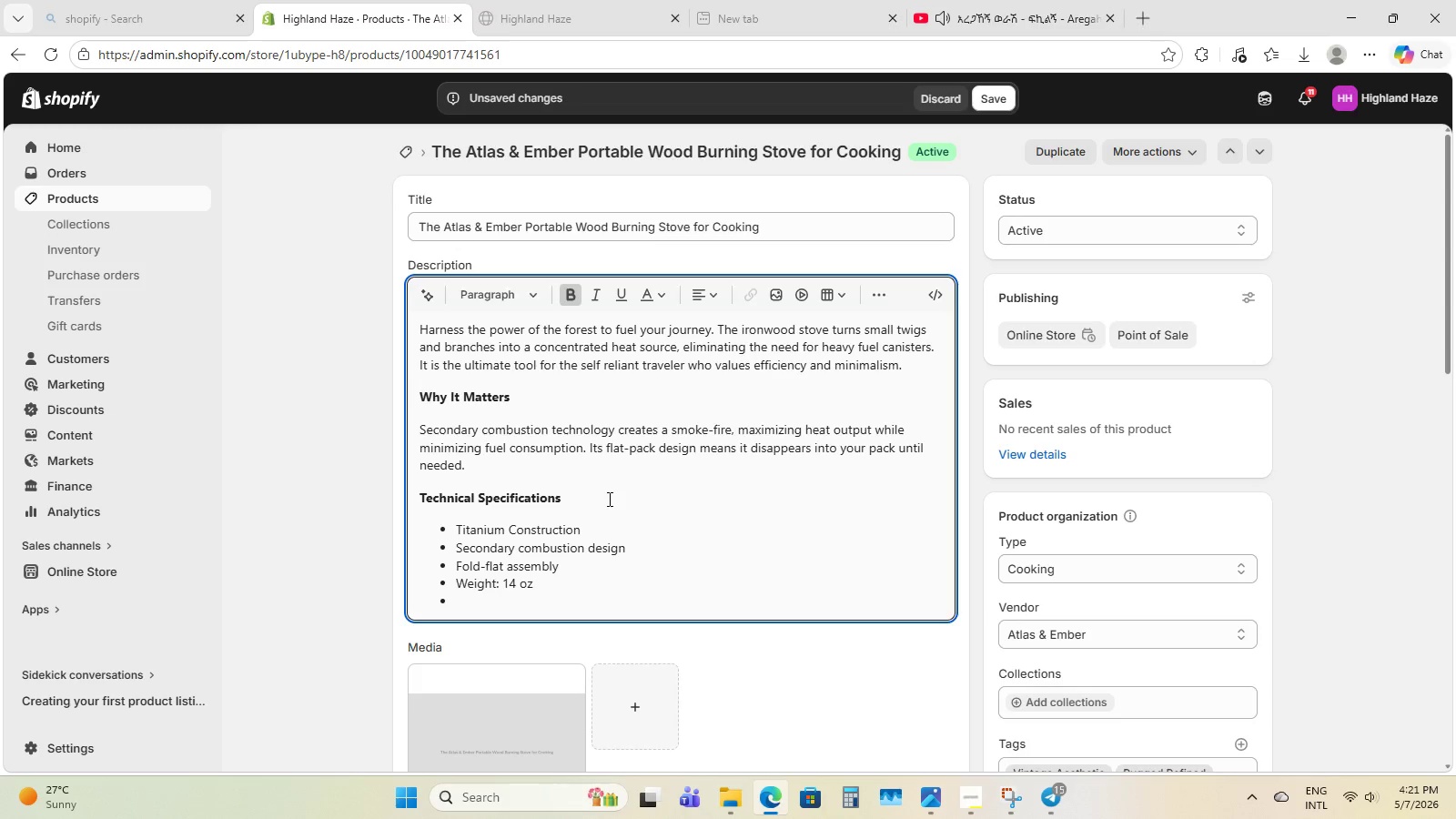 
type(Nylon Storage pi)
key(Backspace)
type(ouch included)
 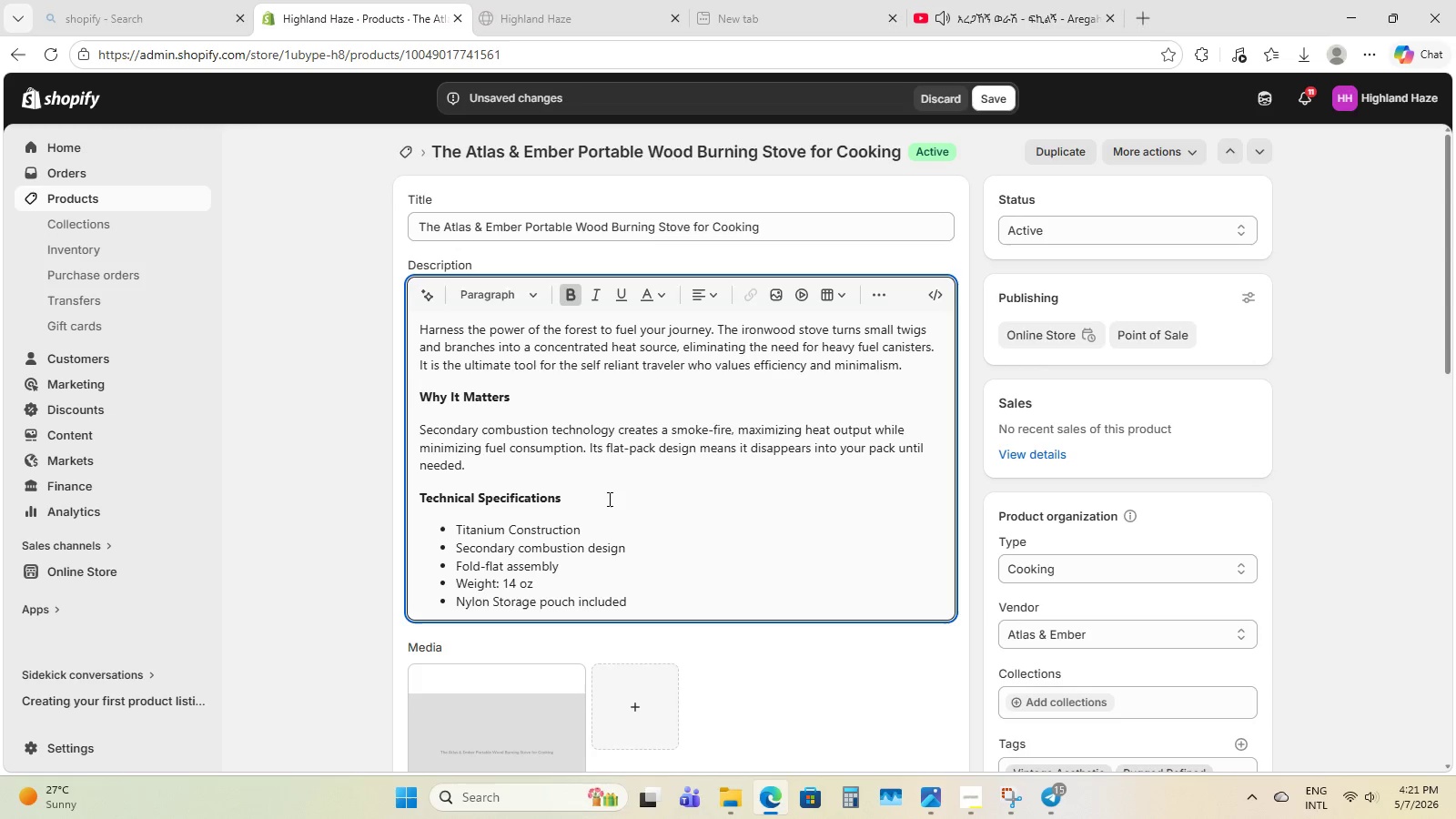 
key(NumpadEnter)
 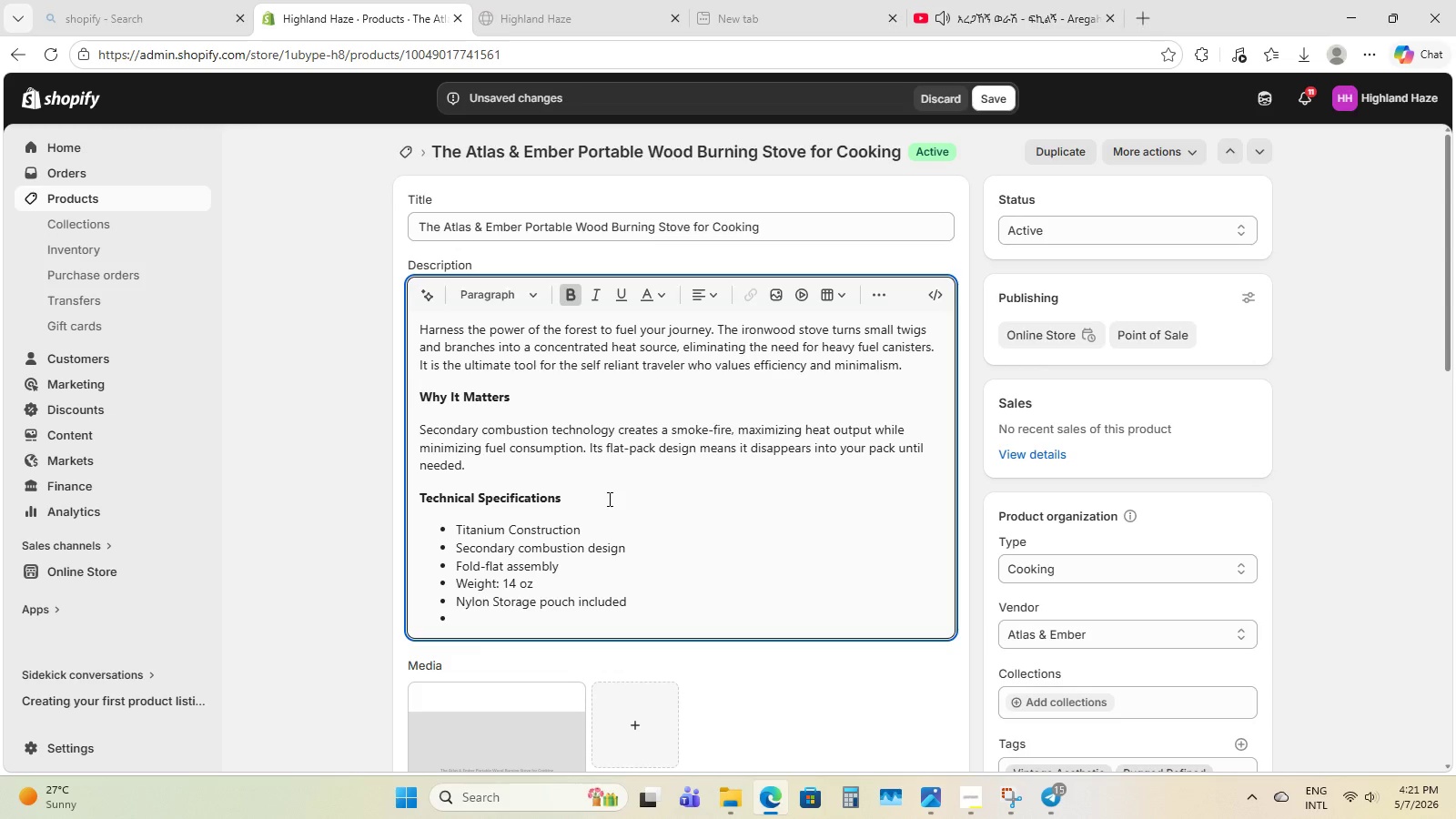 
key(Backspace)
 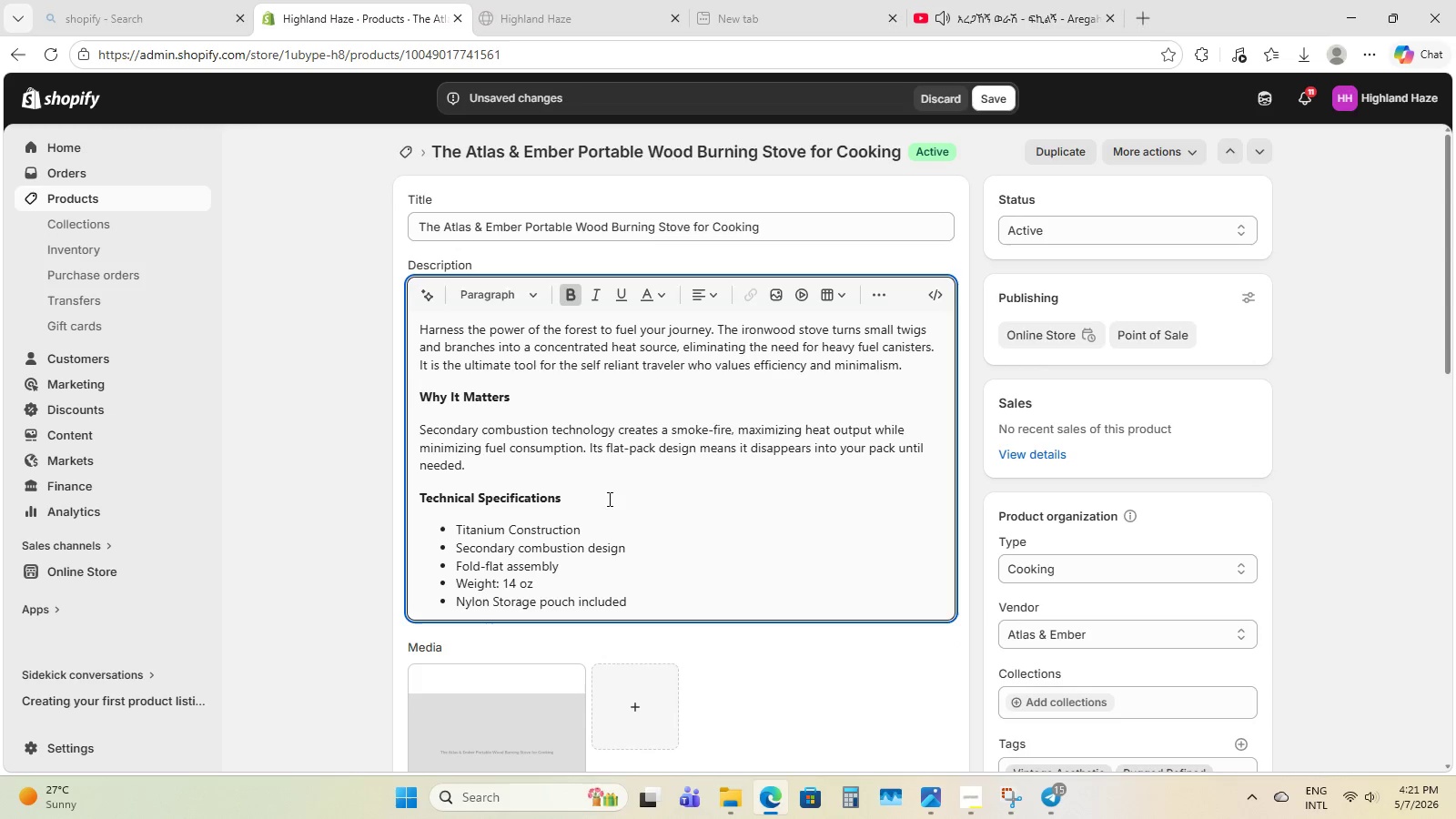 
scroll: coordinate [680, 541], scroll_direction: up, amount: 10.0
 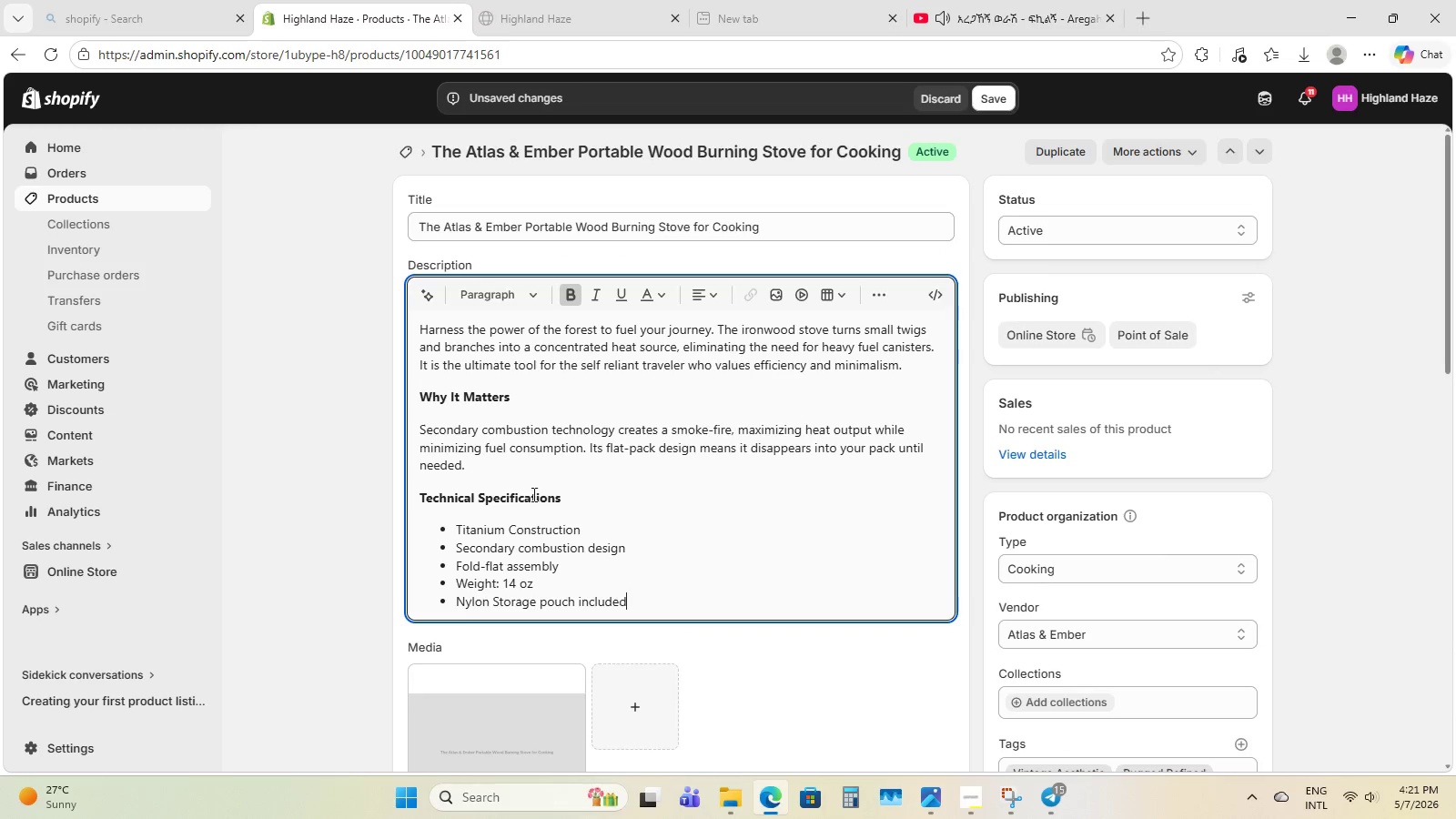 
middle_click([463, 421])
 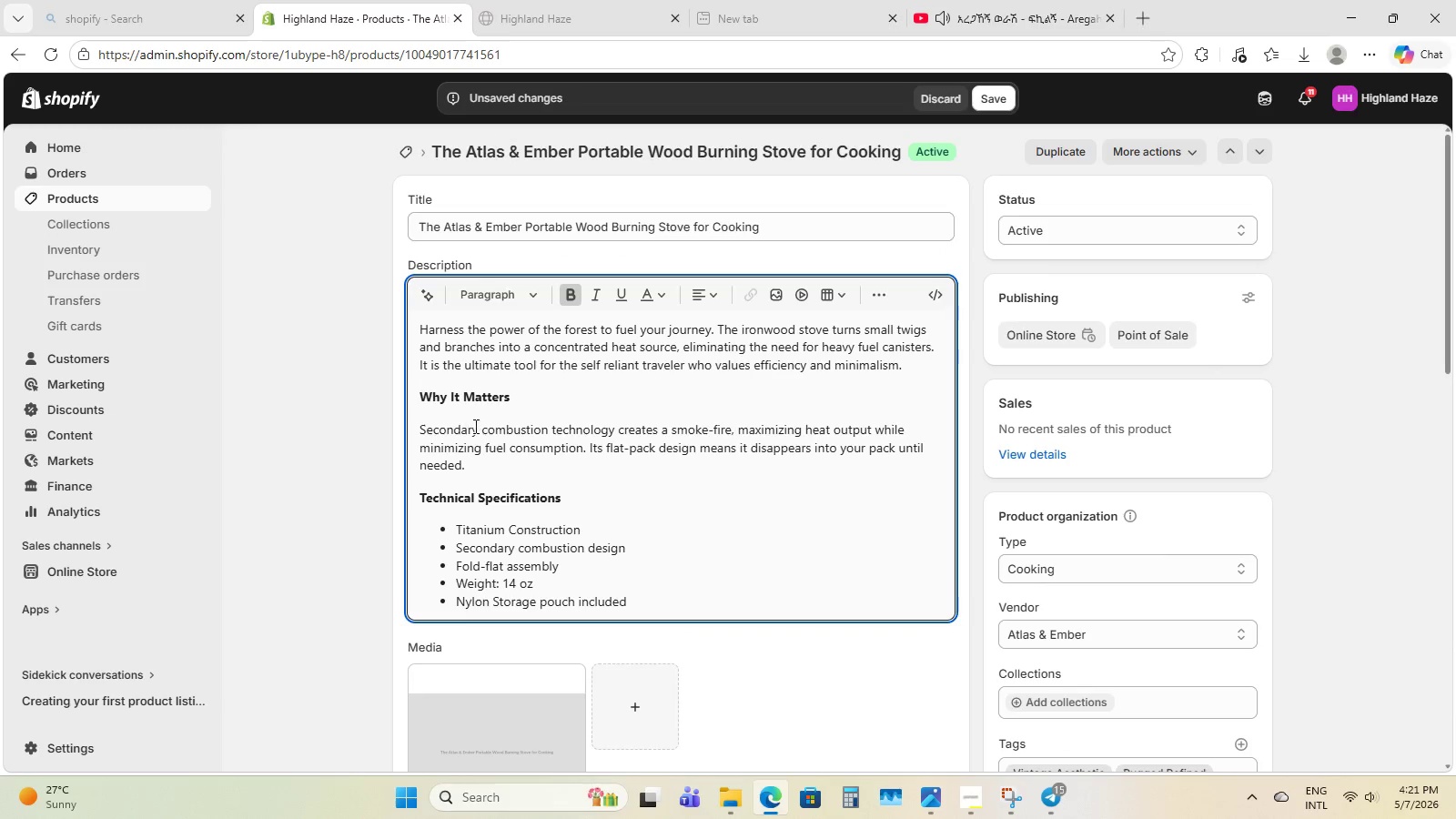 
scroll: coordinate [481, 428], scroll_direction: up, amount: 4.0
 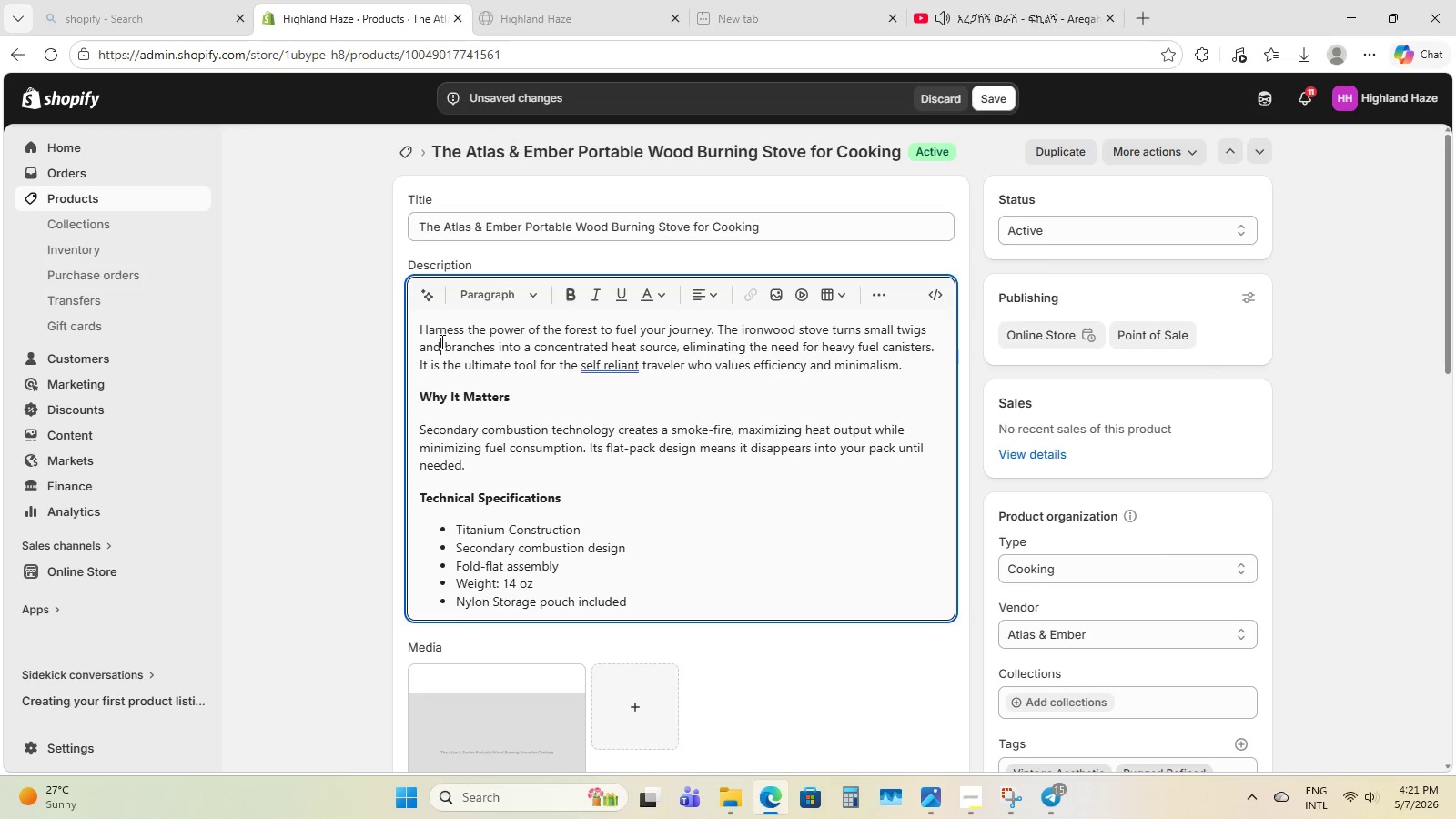 
double_click([420, 331])
 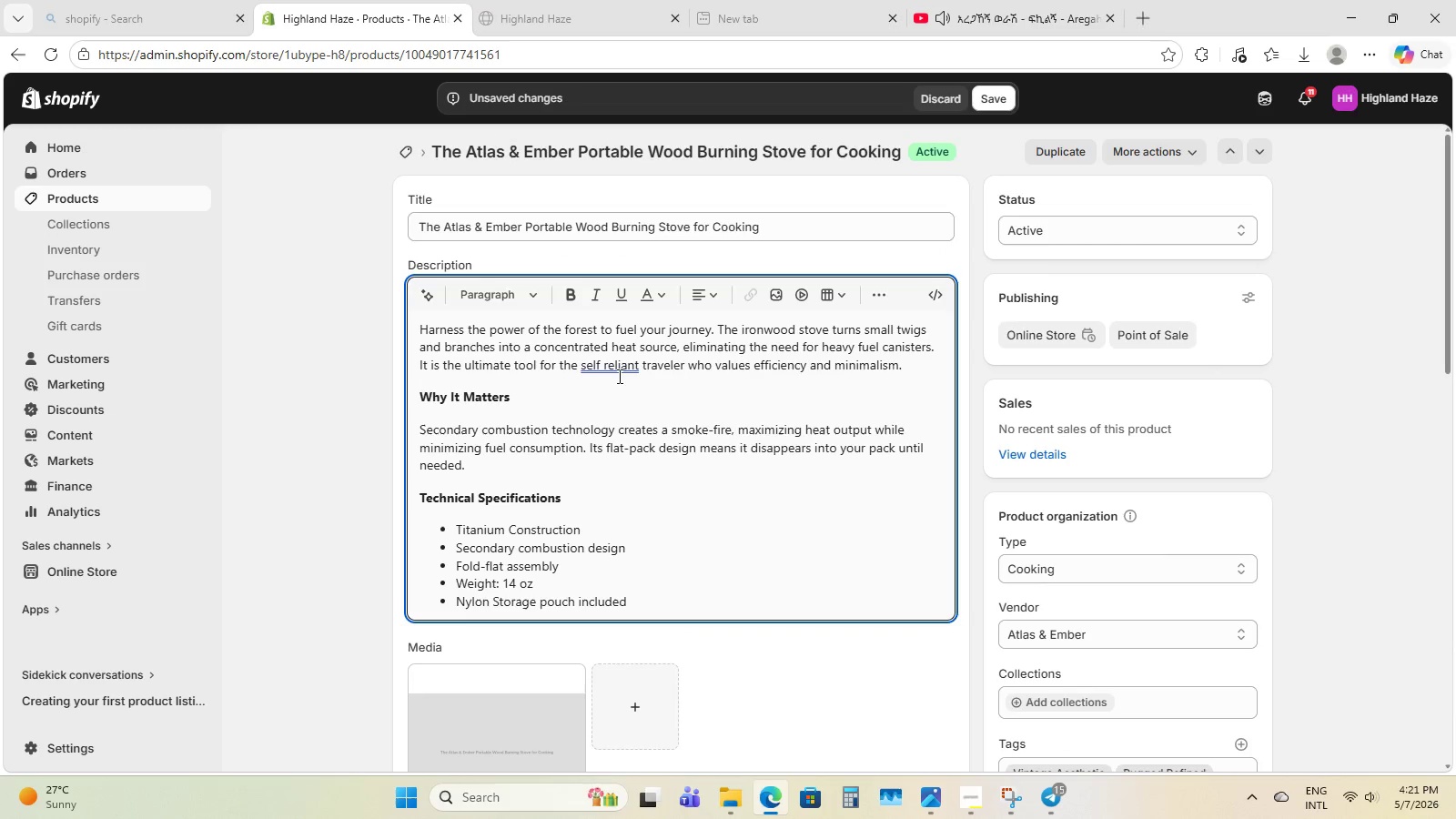 
left_click([617, 372])
 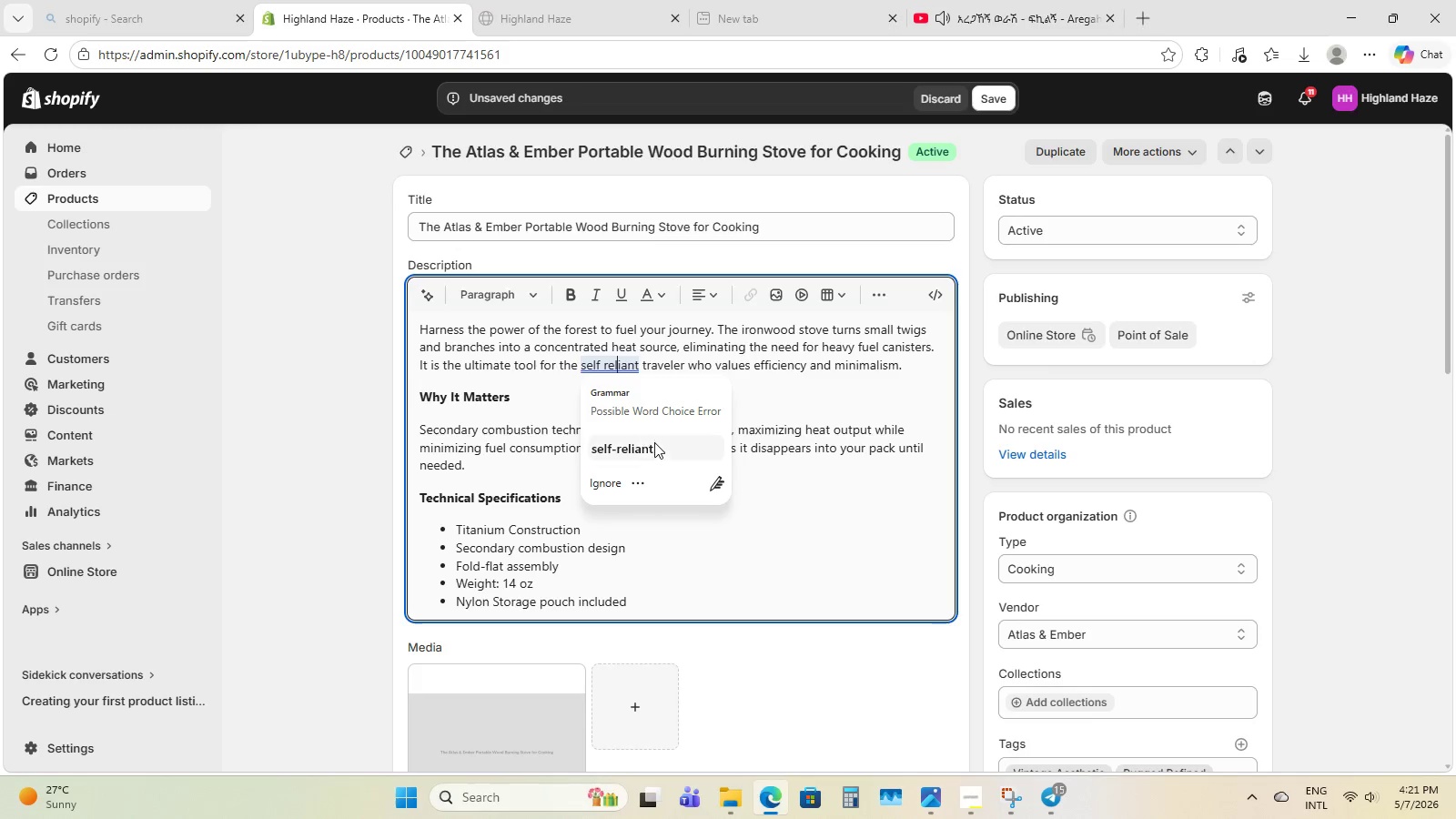 
left_click_drag(start_coordinate=[651, 440], to_coordinate=[639, 430])
 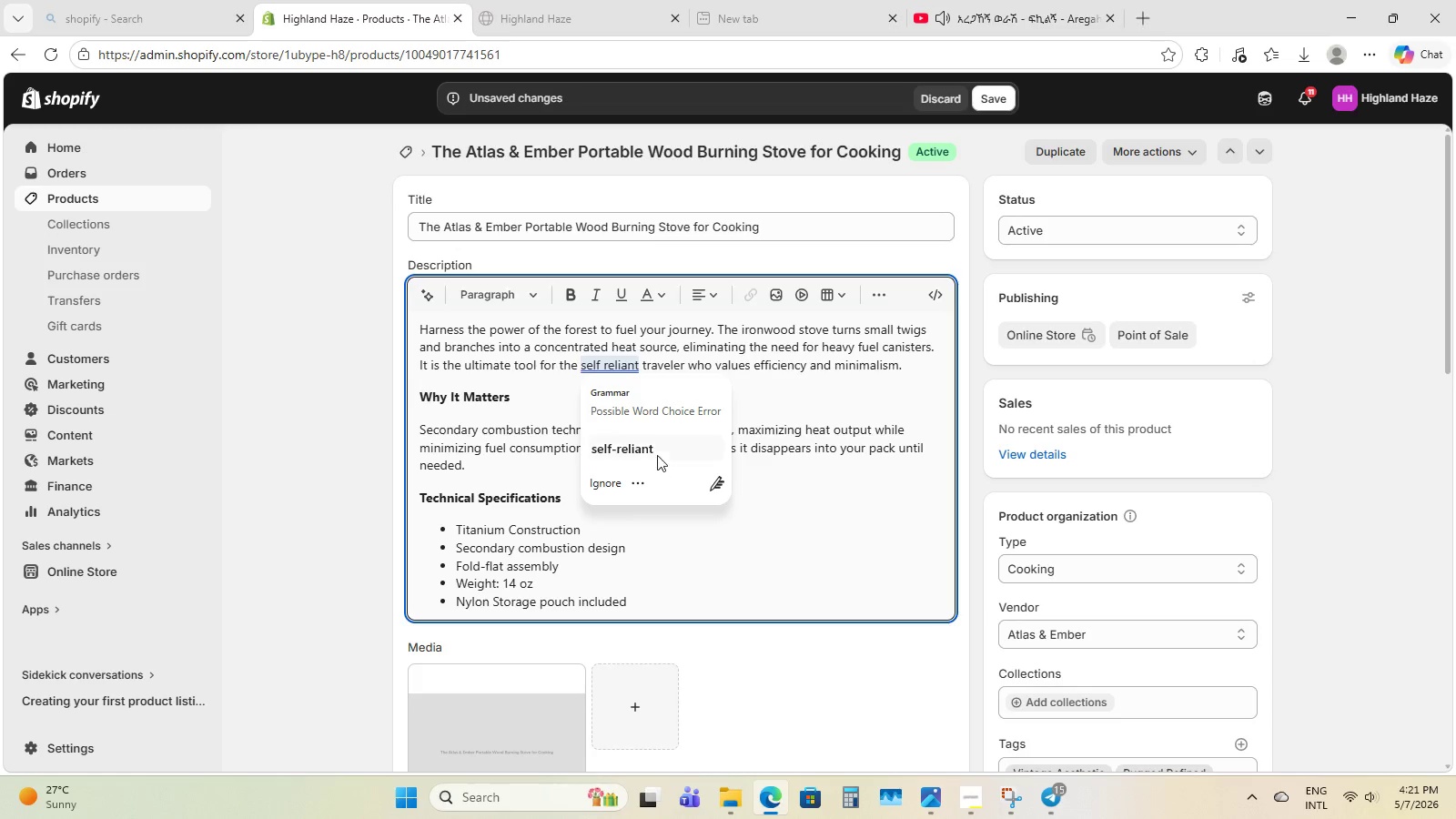 
left_click([643, 451])
 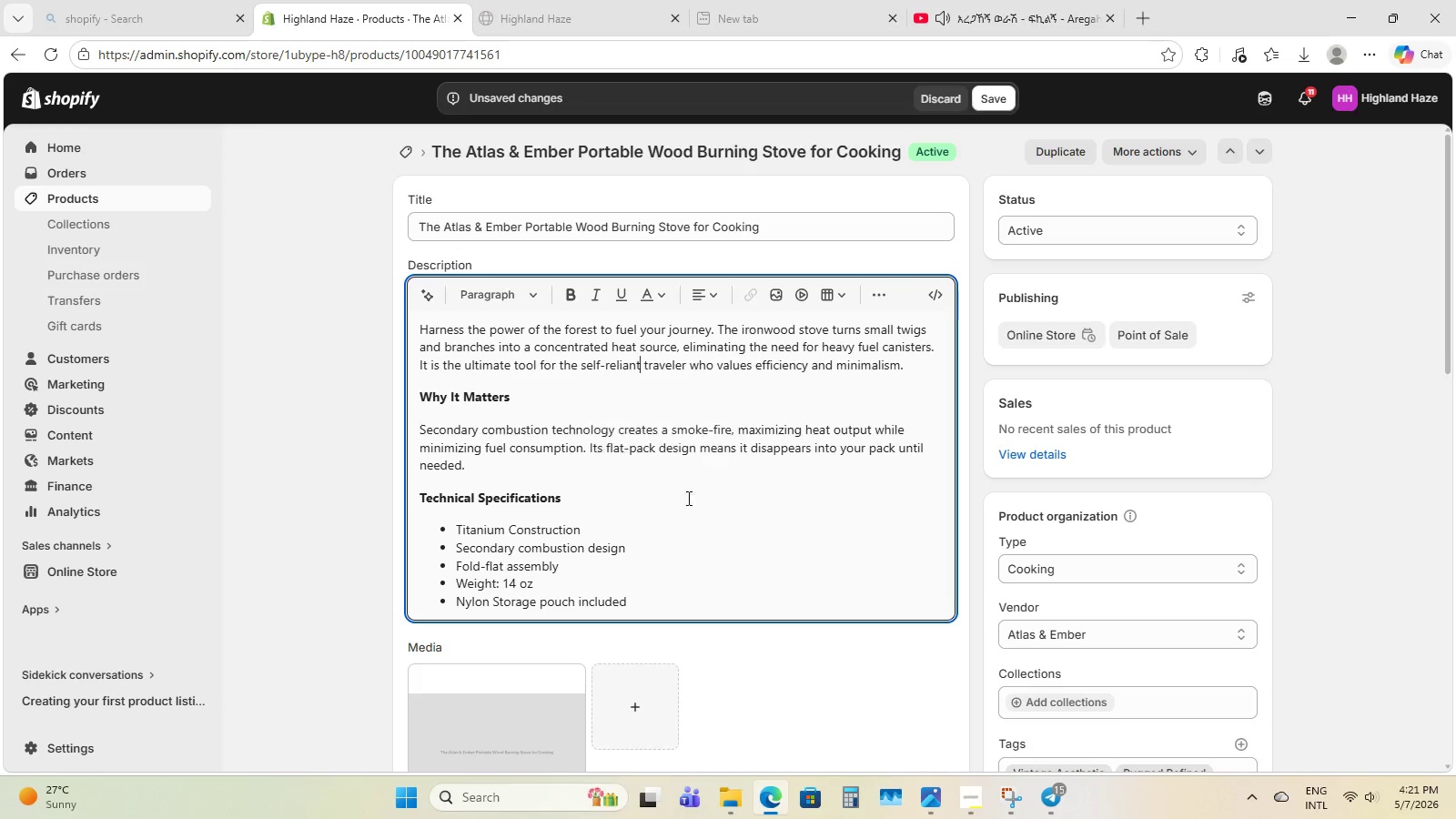 
scroll: coordinate [706, 493], scroll_direction: up, amount: 2.0
 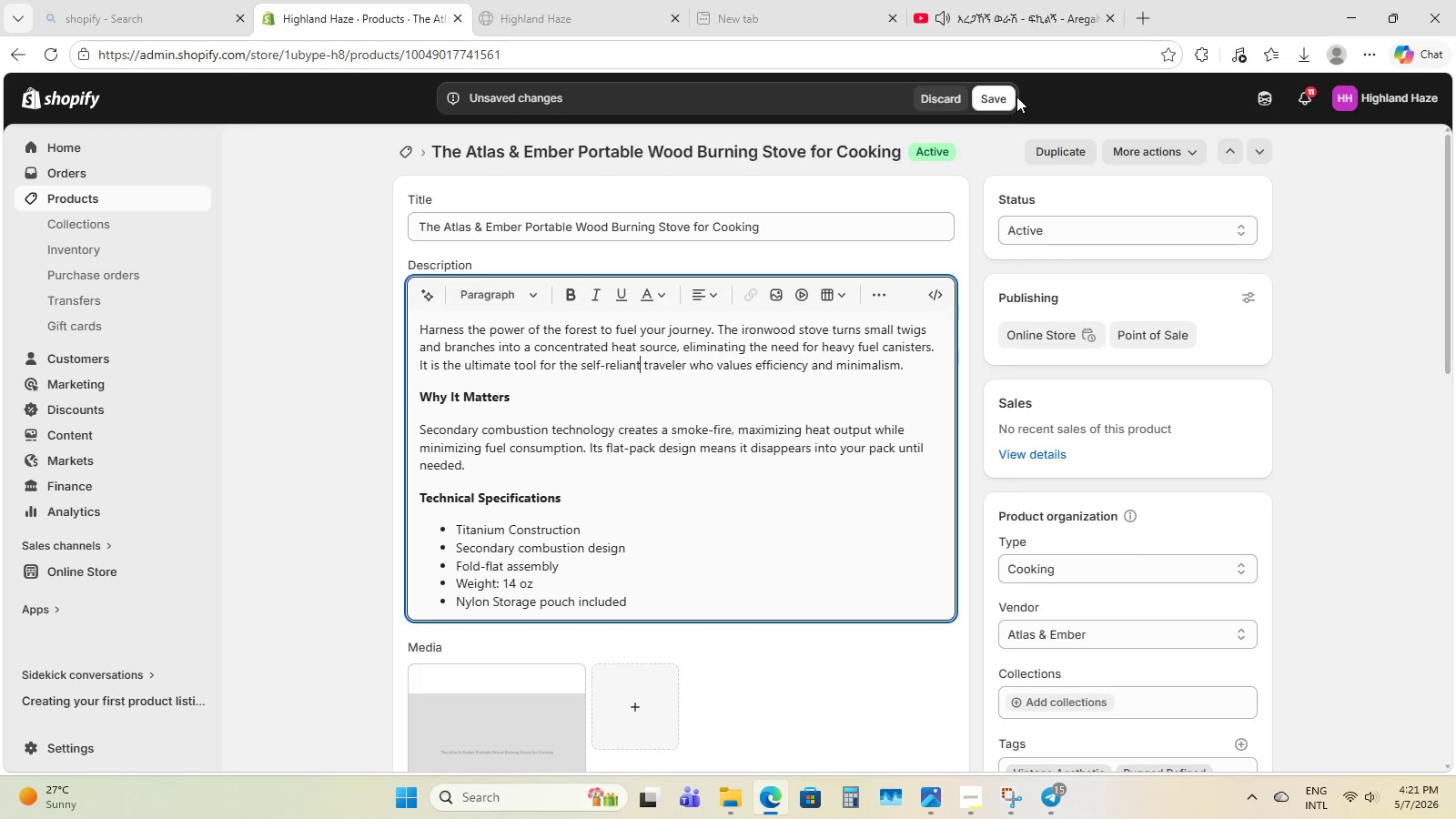 
left_click([1006, 98])
 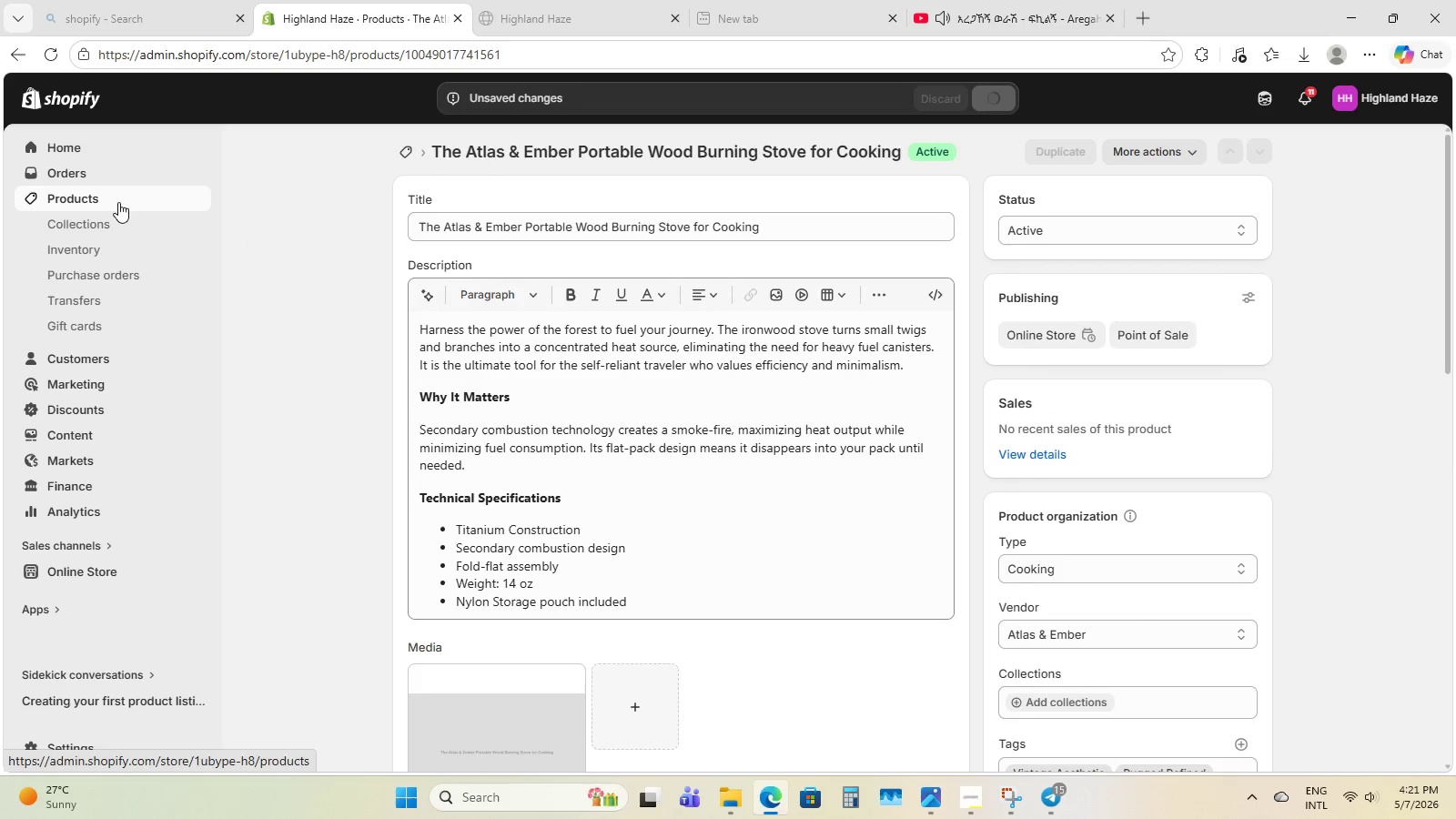 
left_click([118, 202])
 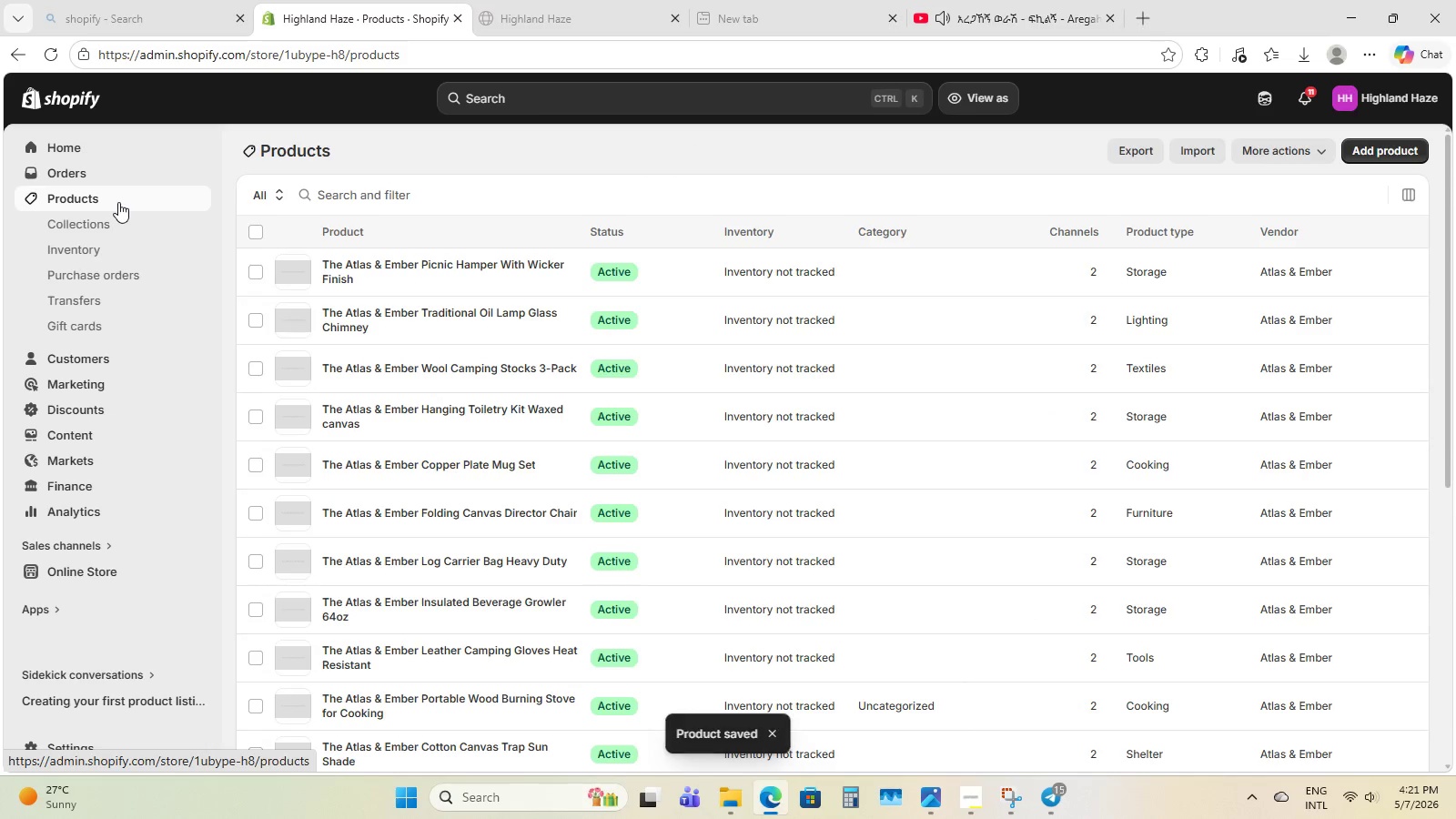 
wait(5.58)
 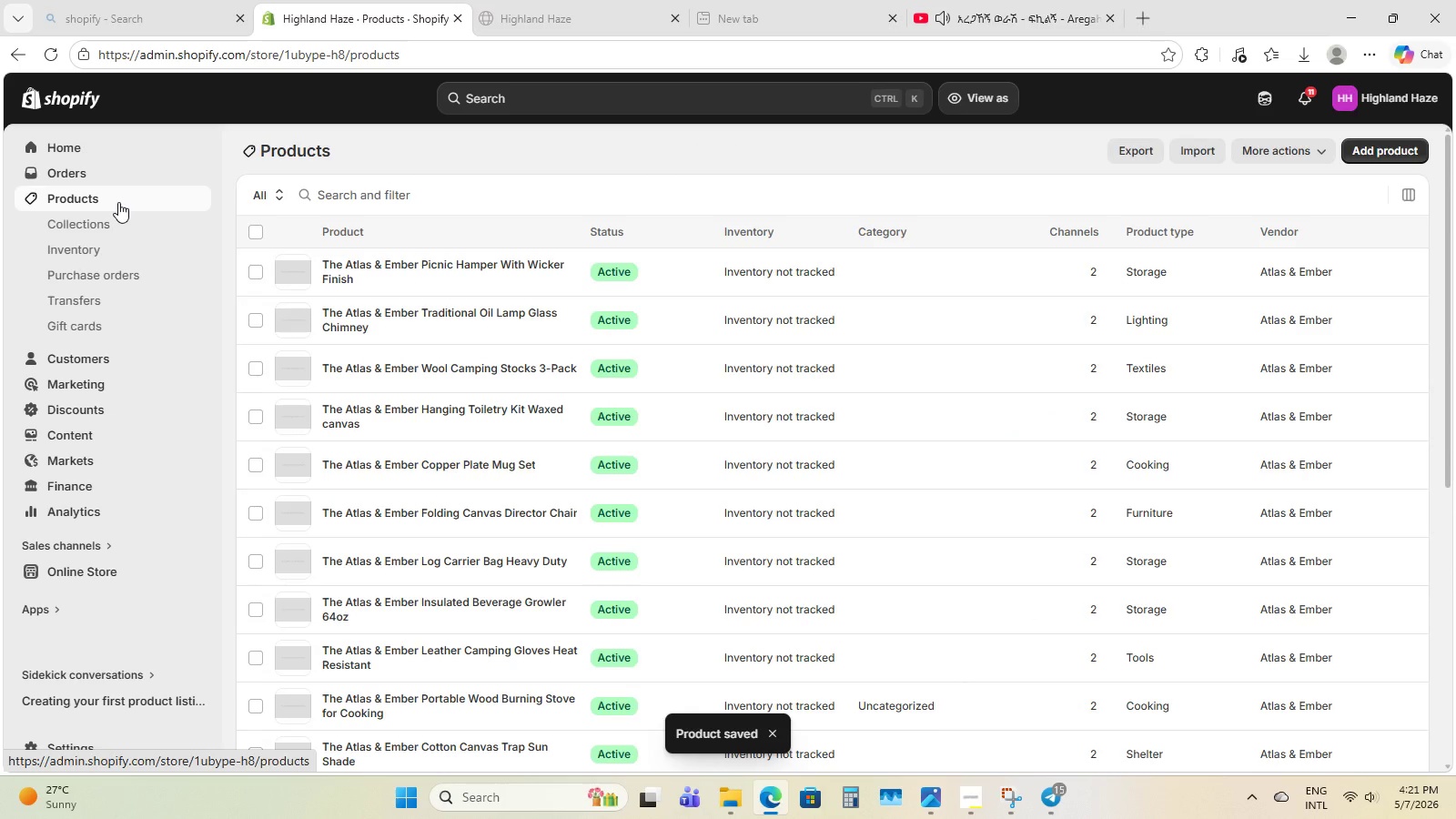 
scroll: coordinate [516, 562], scroll_direction: down, amount: 9.0
 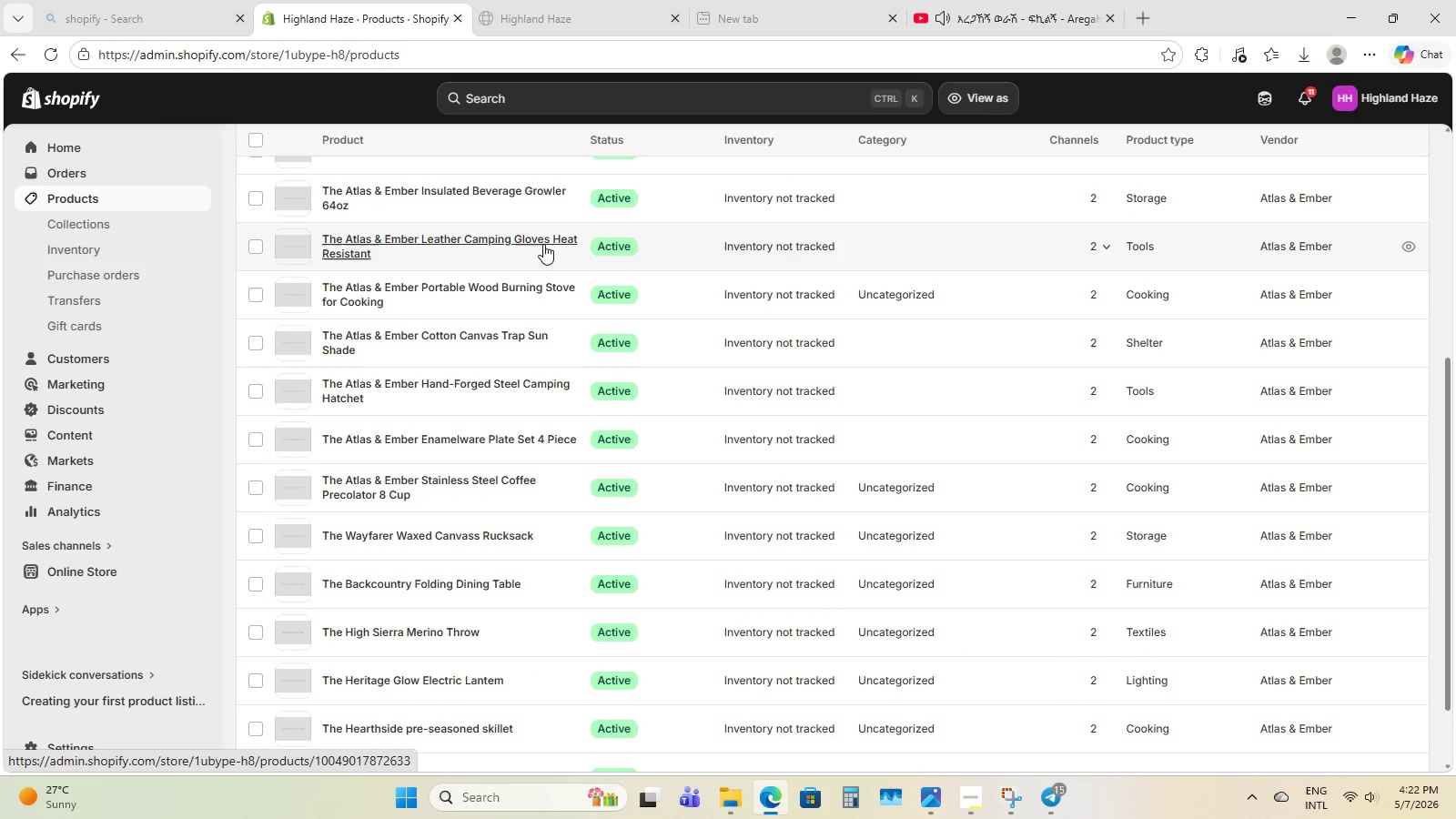 
wait(12.69)
 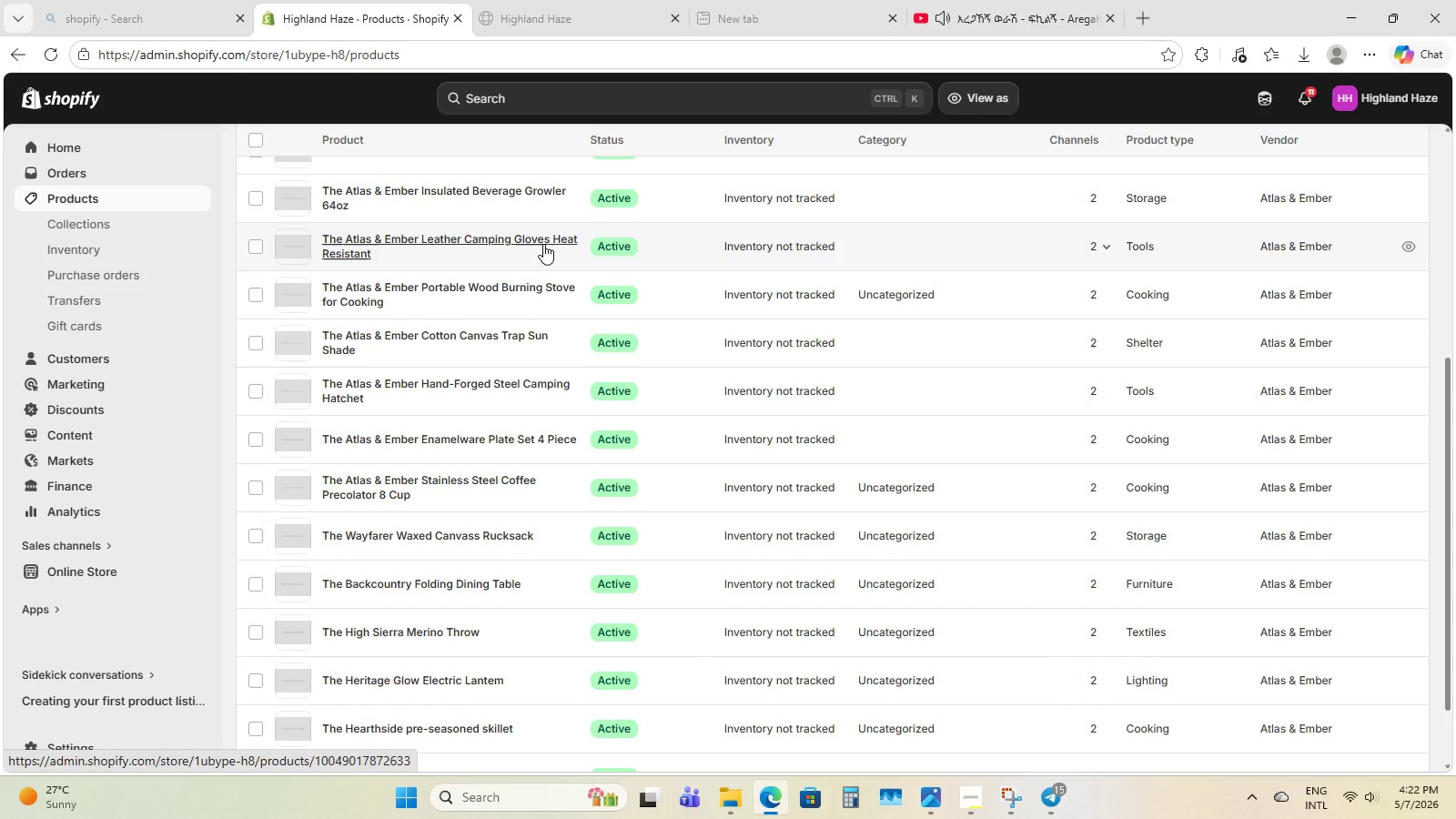 
scroll: coordinate [473, 328], scroll_direction: up, amount: 4.0
 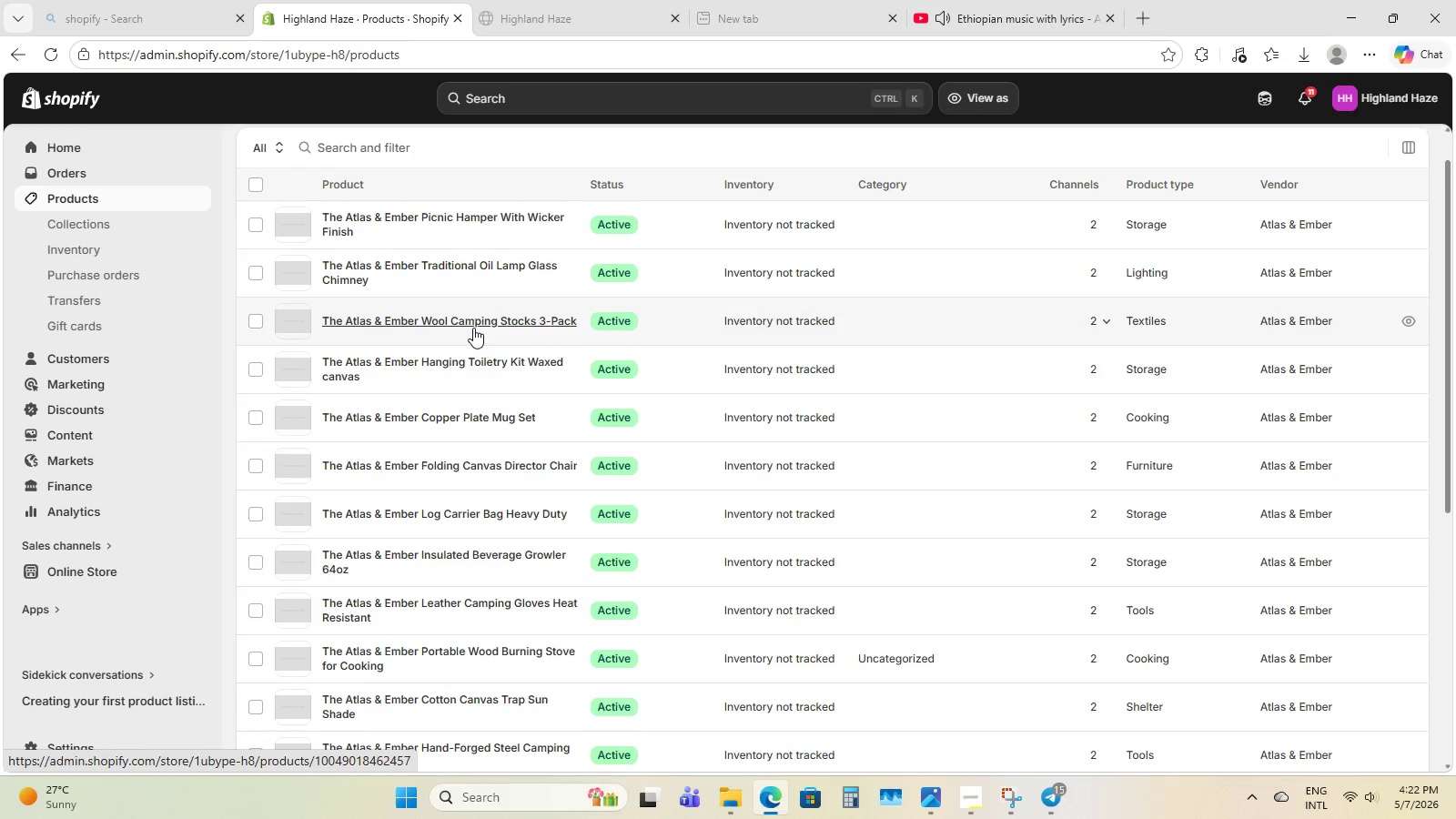 
scroll: coordinate [473, 328], scroll_direction: down, amount: 2.0
 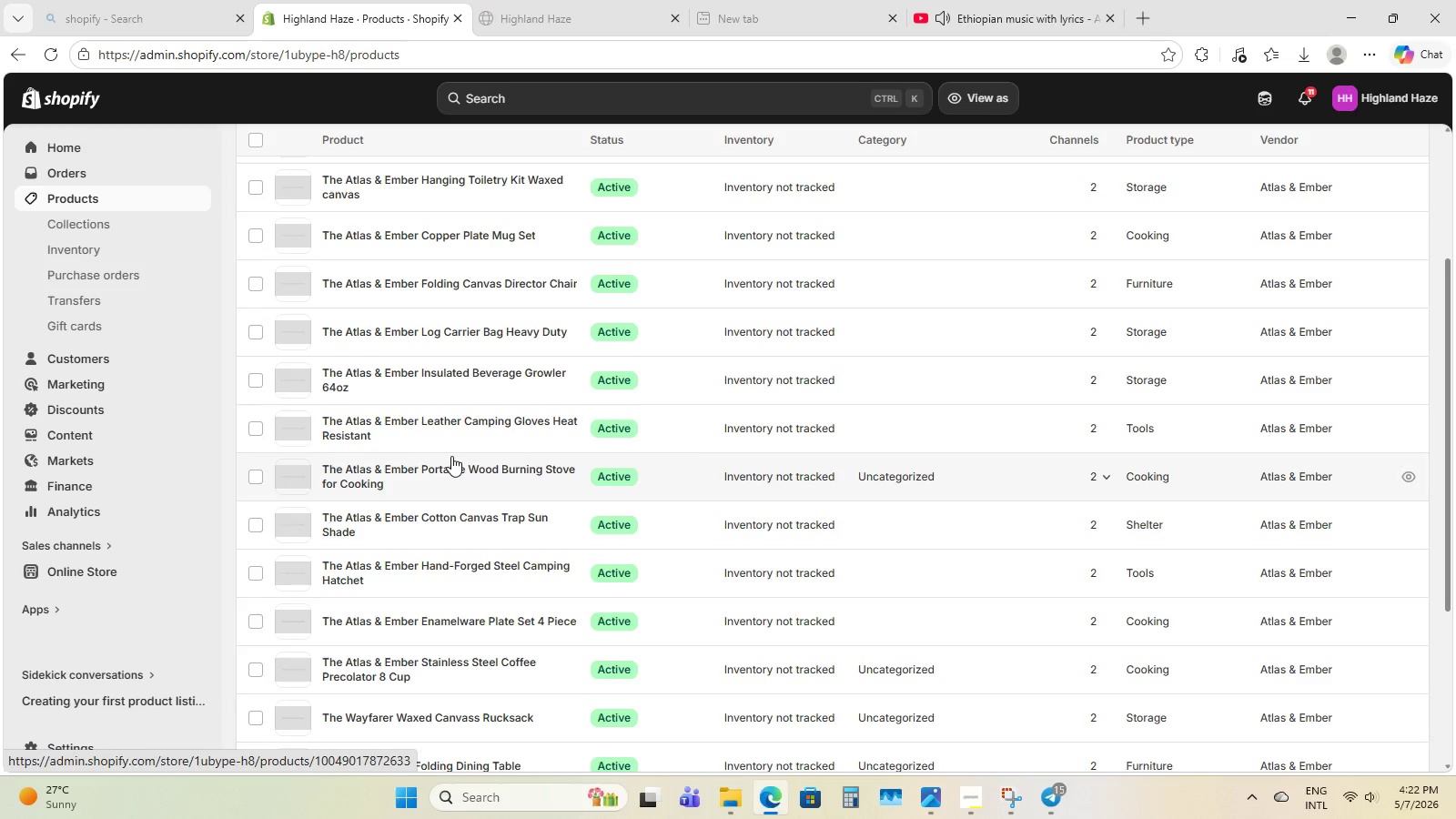 
wait(19.67)
 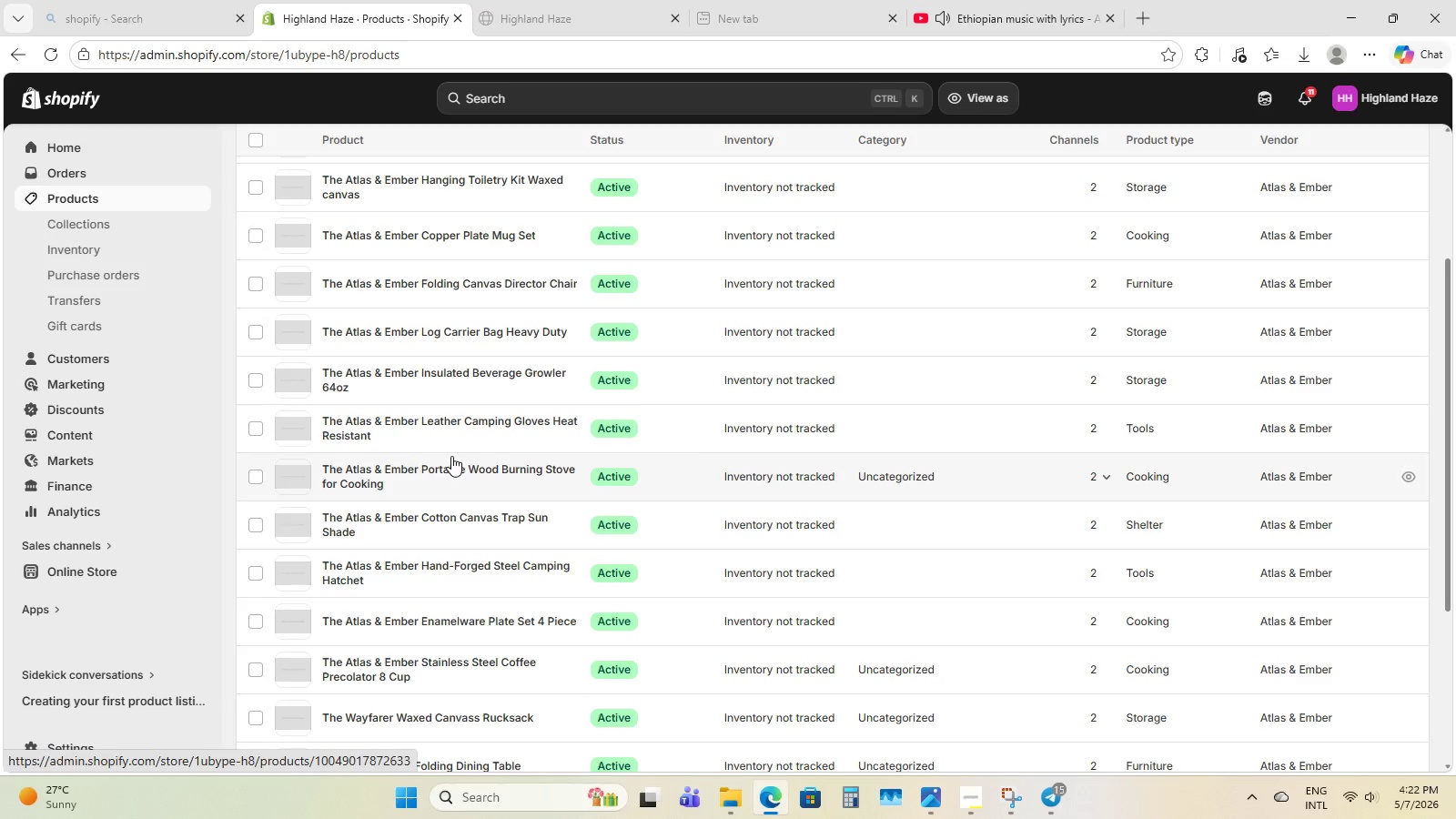 
scroll: coordinate [516, 285], scroll_direction: up, amount: 1.0
 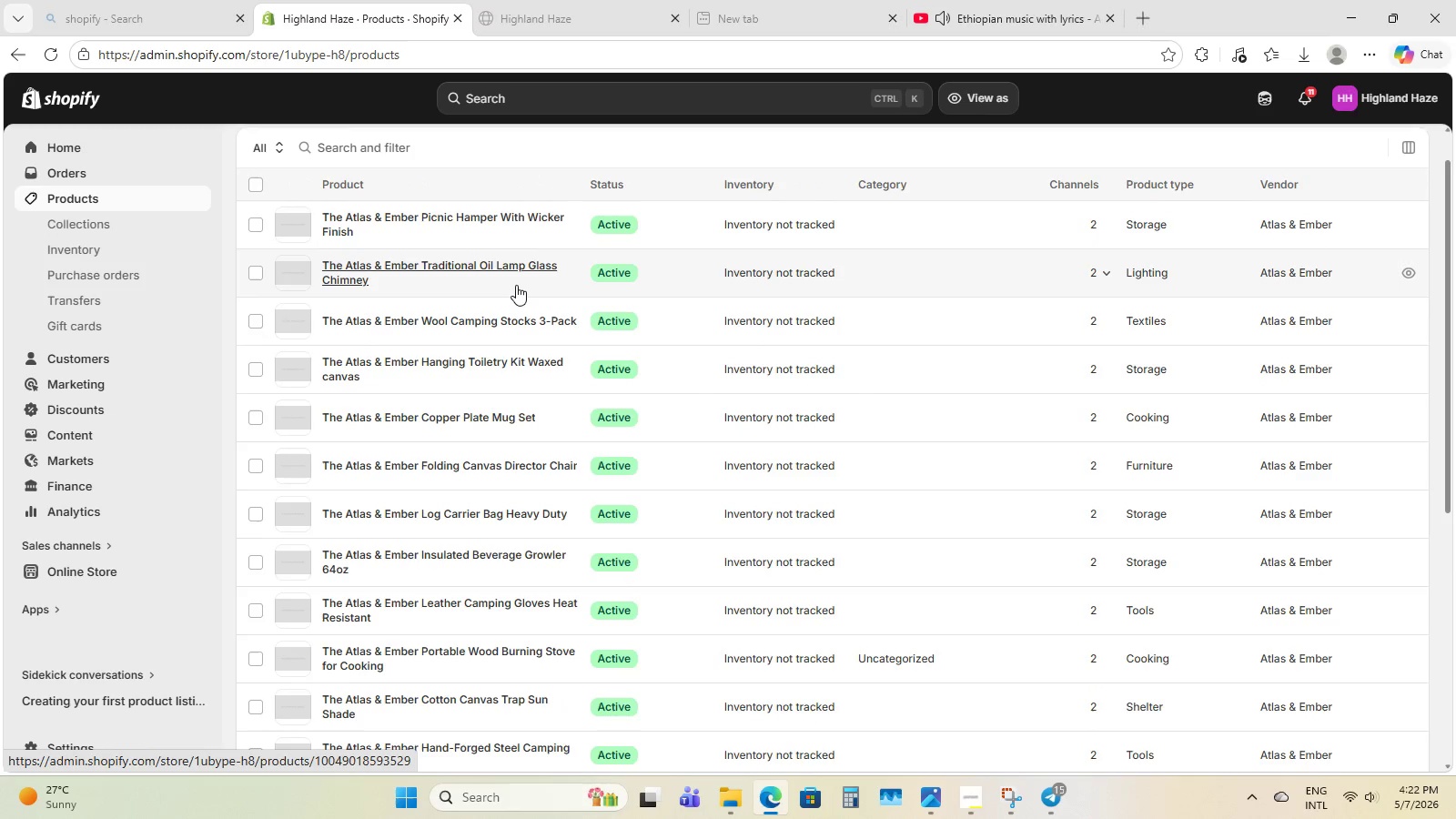 
scroll: coordinate [519, 349], scroll_direction: down, amount: 9.0
 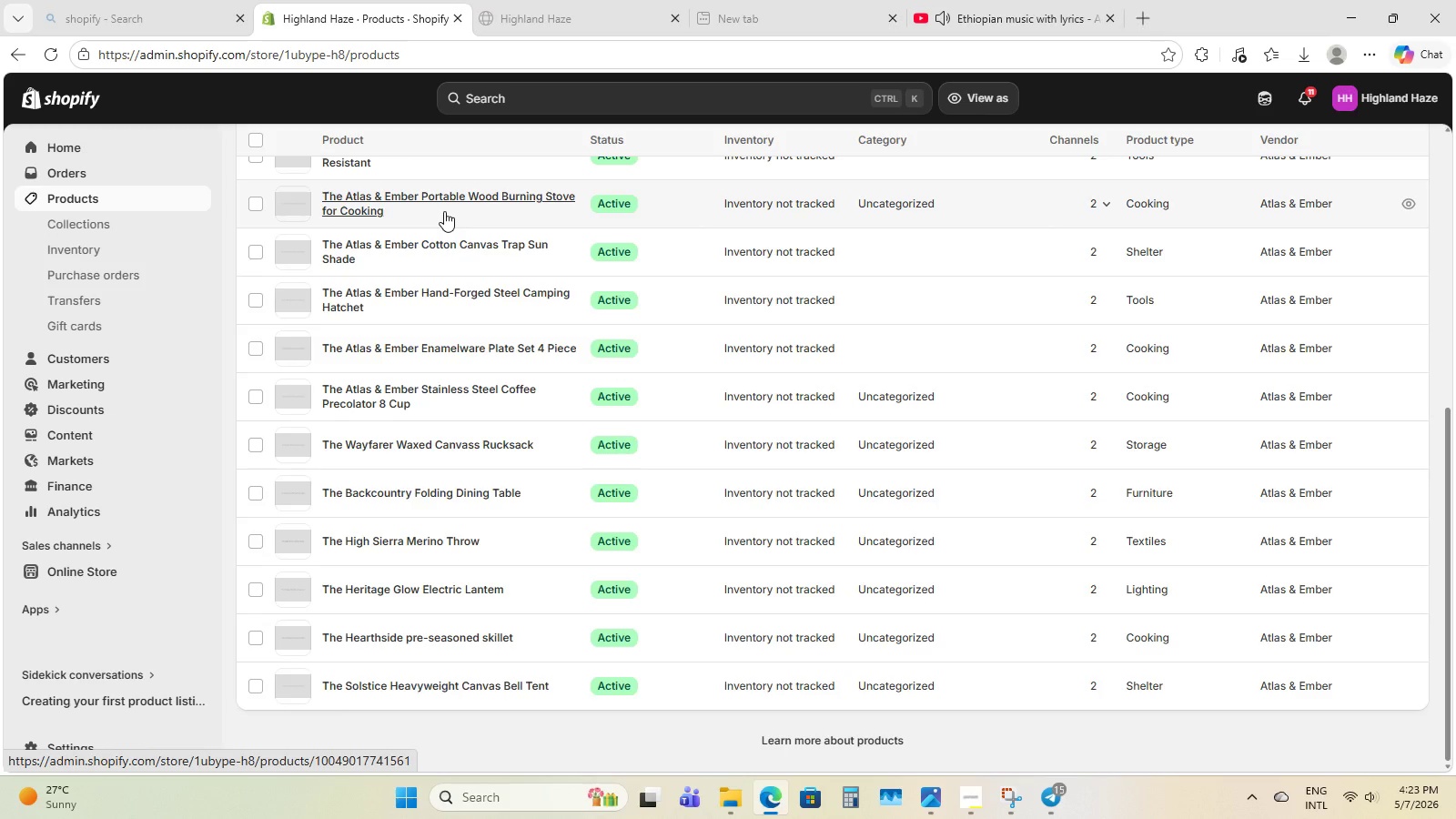 
wait(44.22)
 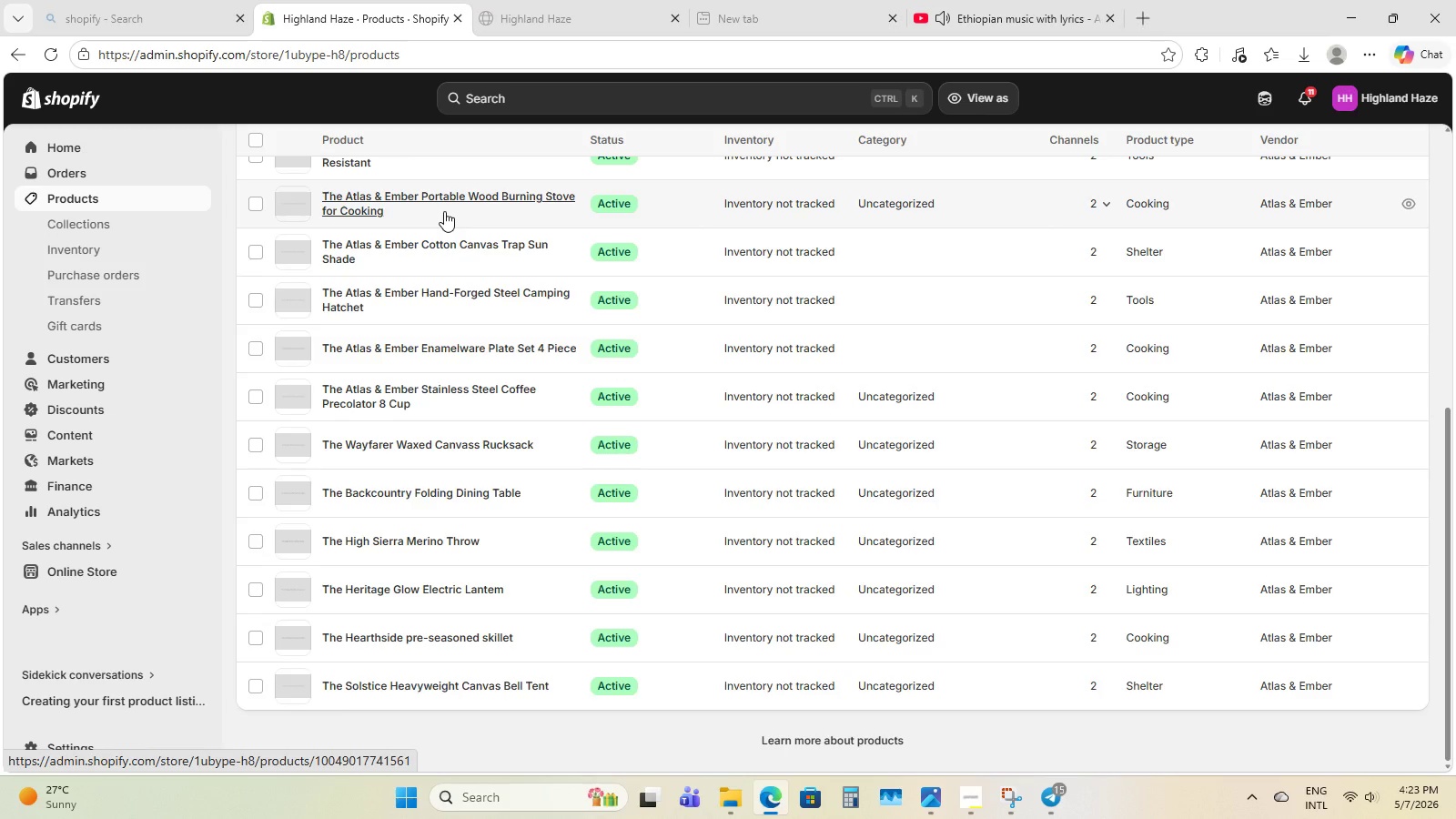 
scroll: coordinate [453, 152], scroll_direction: up, amount: 7.0
 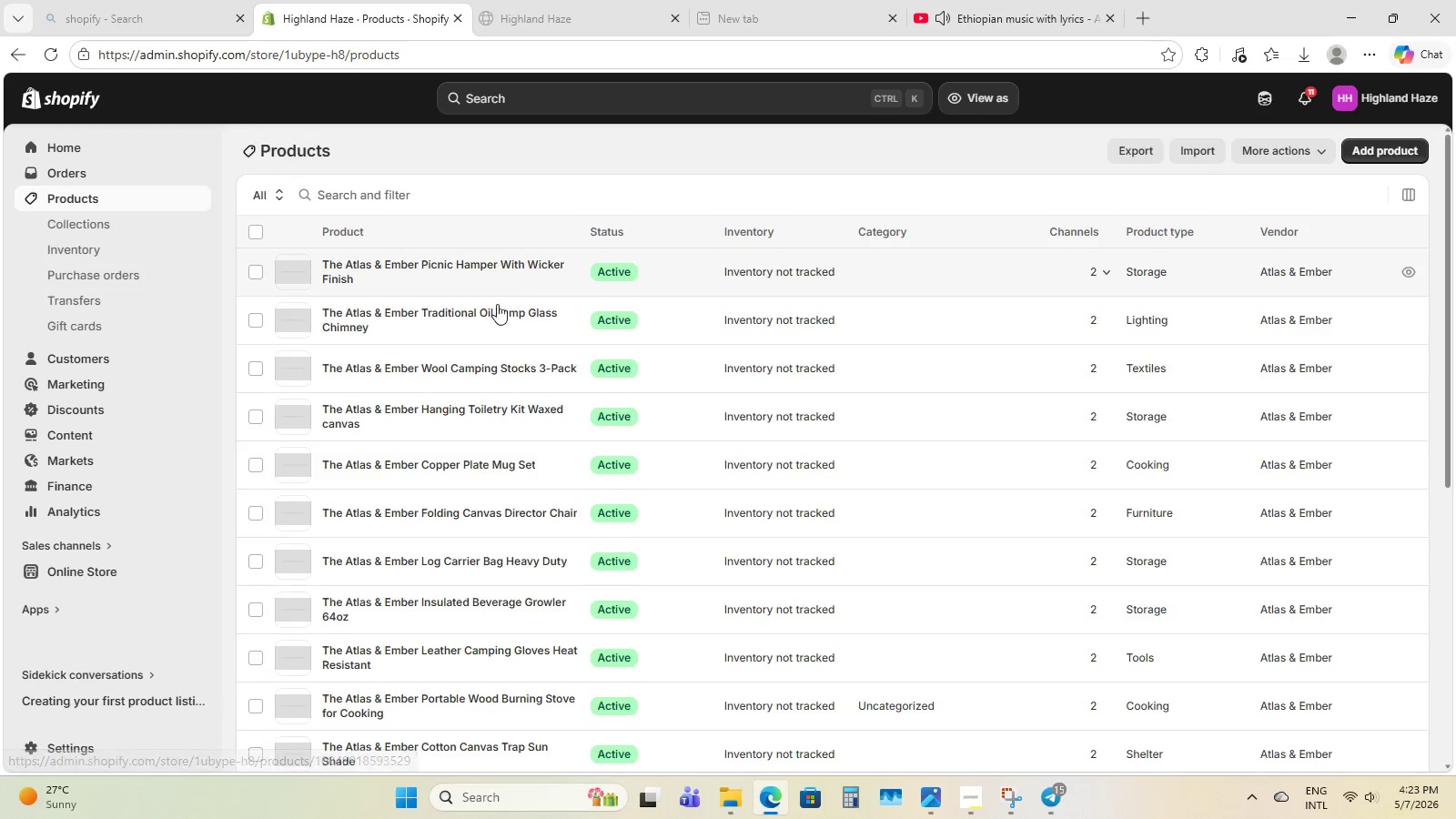 
wait(8.2)
 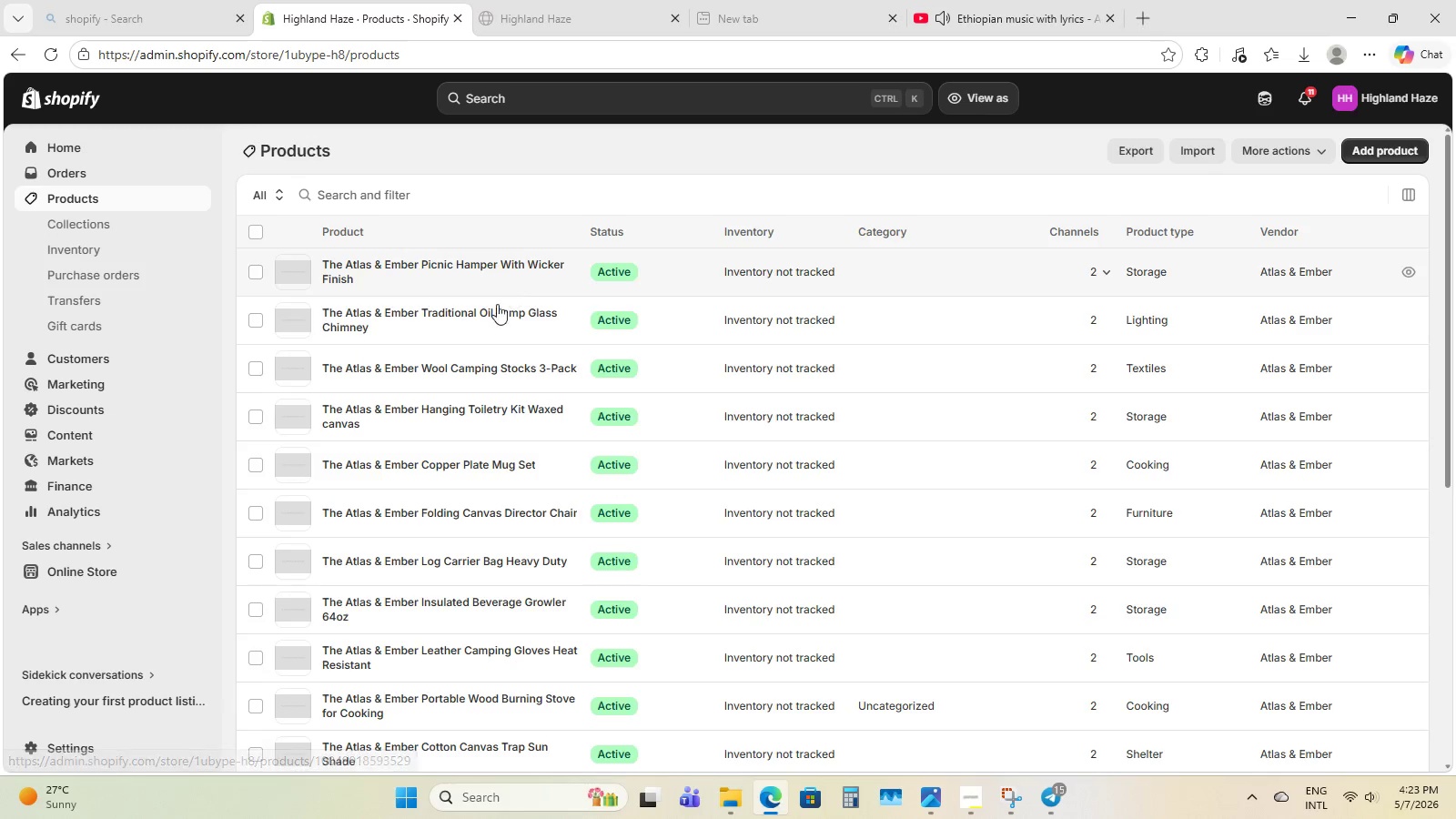 
scroll: coordinate [454, 511], scroll_direction: down, amount: 2.0
 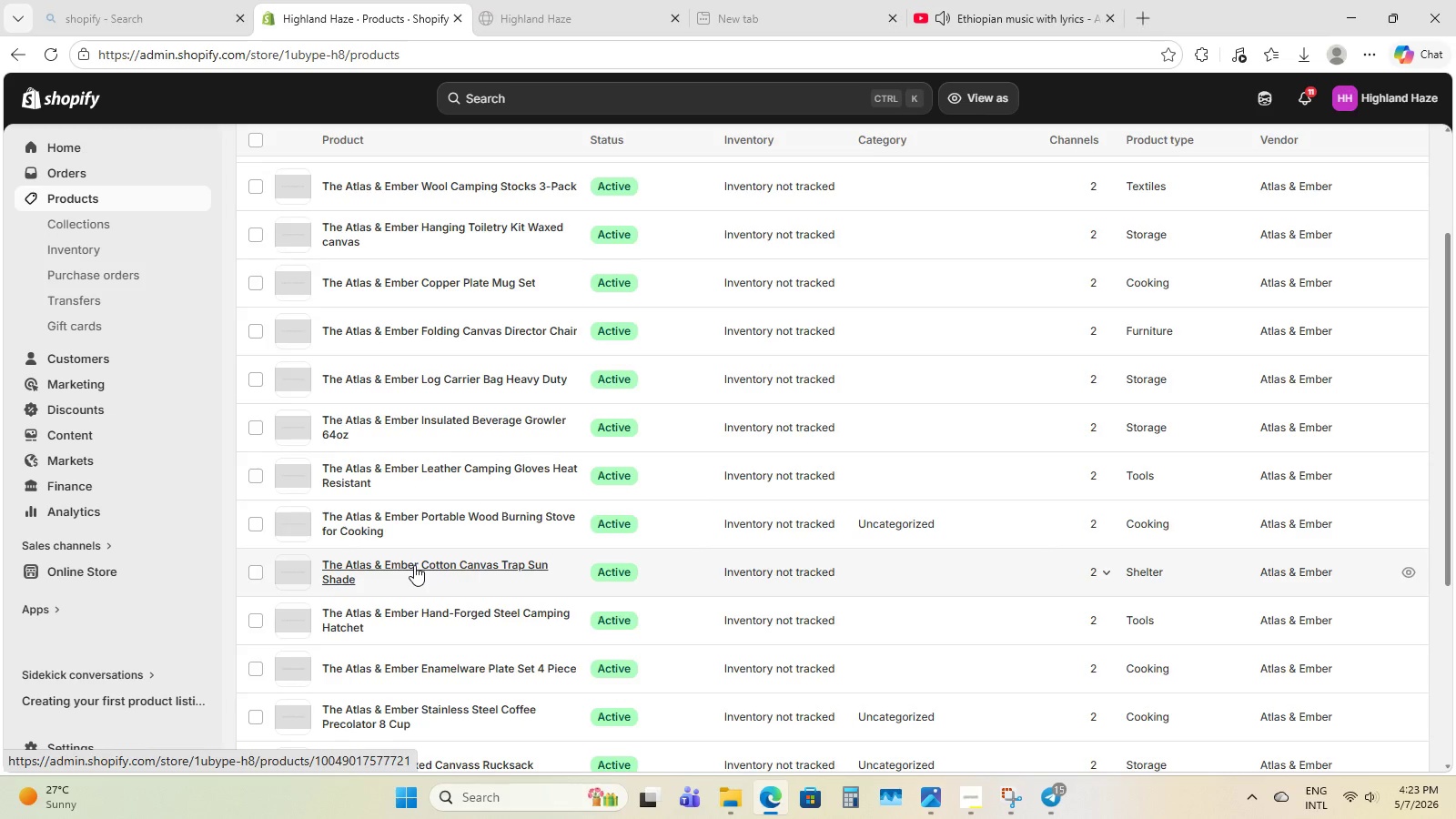 
wait(7.19)
 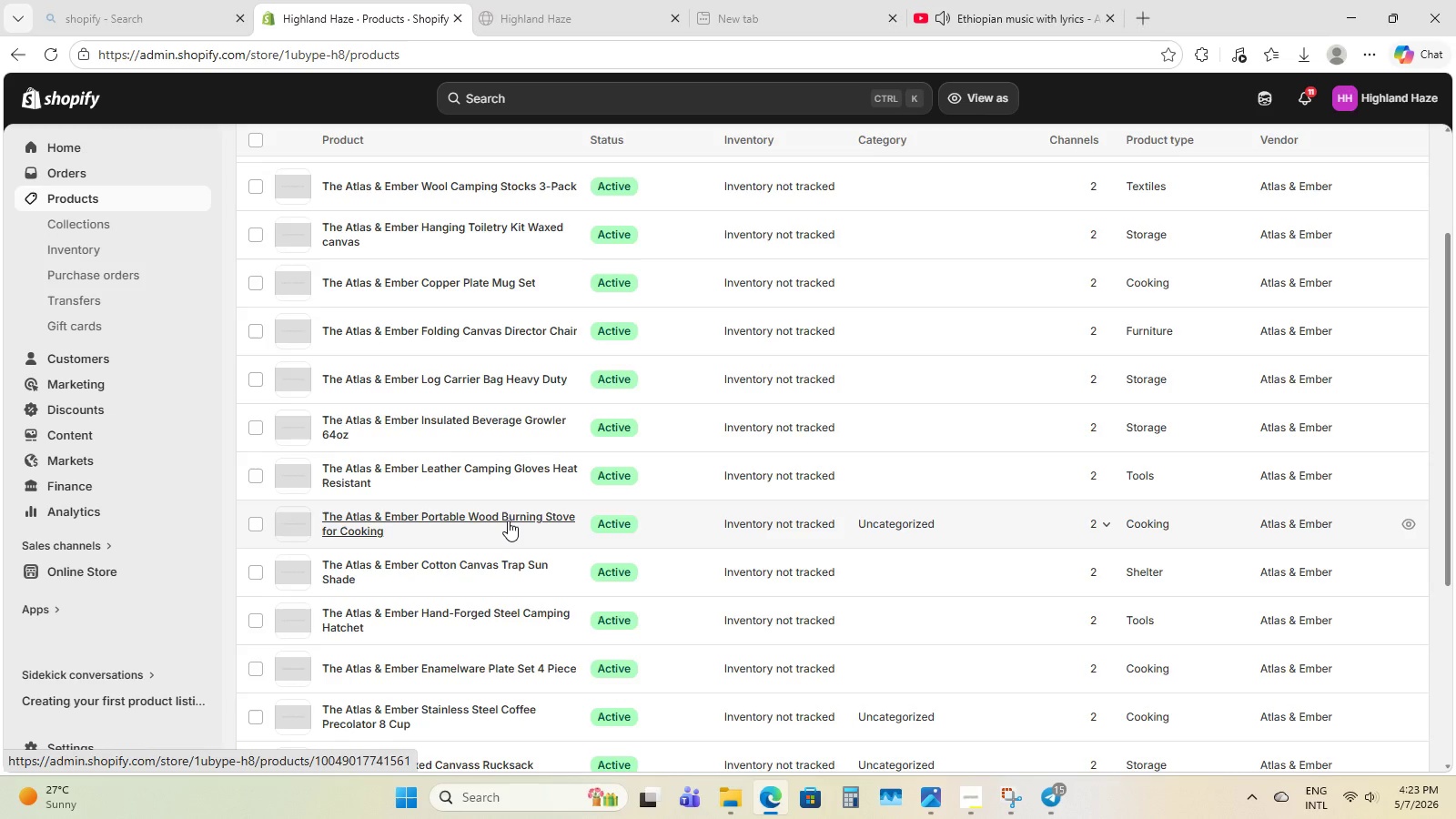 
scroll: coordinate [414, 556], scroll_direction: down, amount: 1.0
 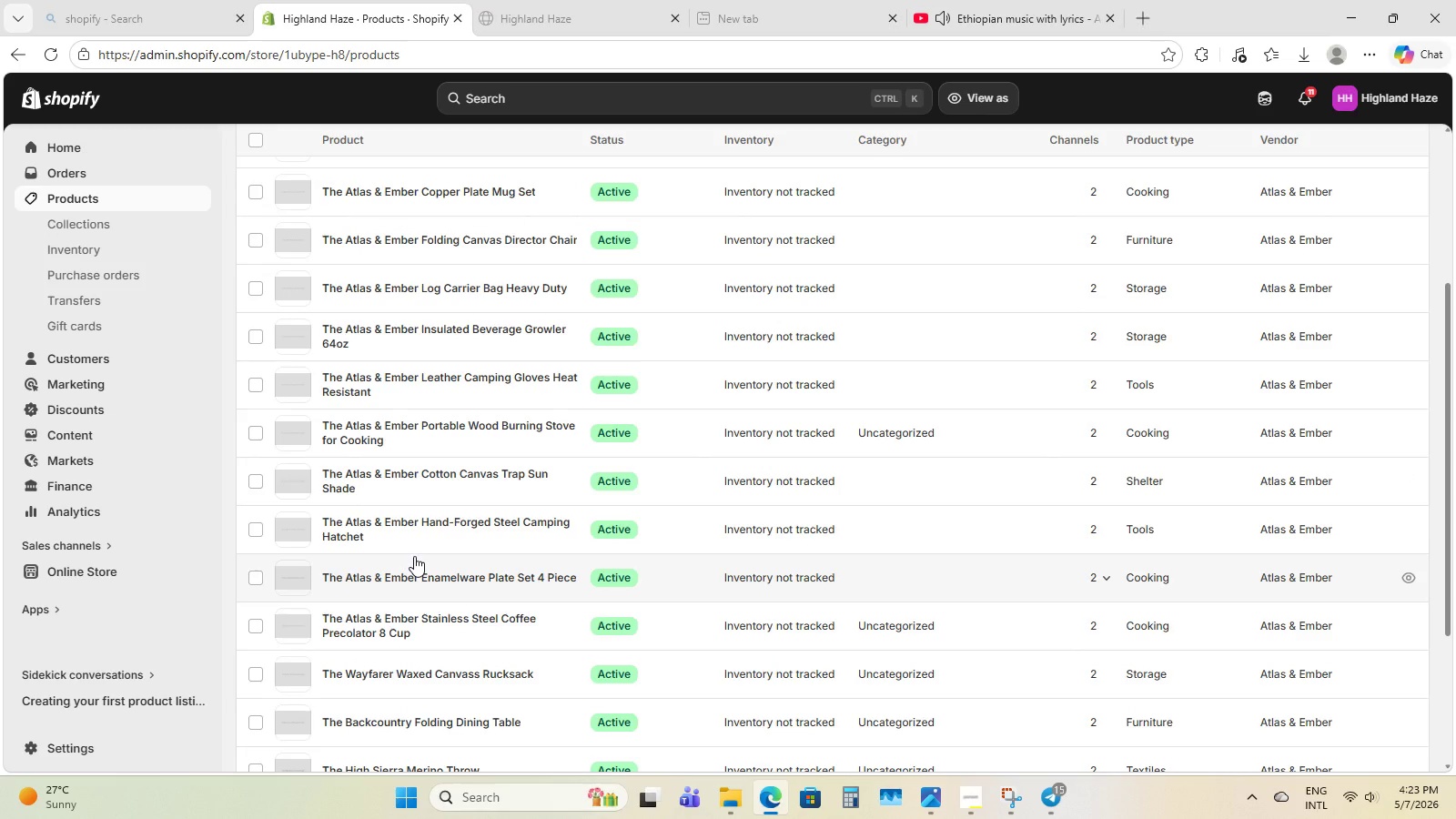 
scroll: coordinate [410, 531], scroll_direction: up, amount: 8.0
 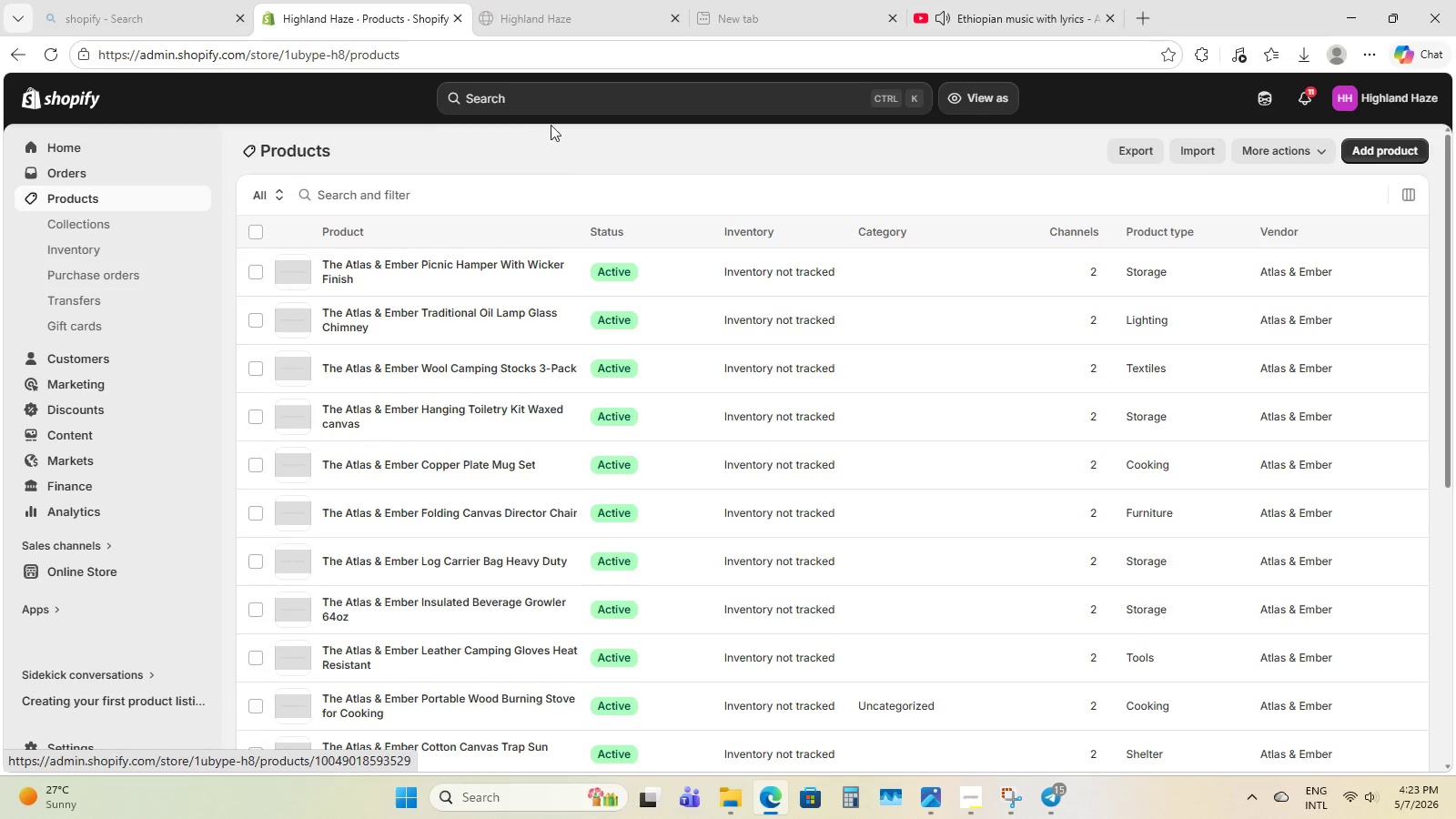 
left_click([549, 100])
 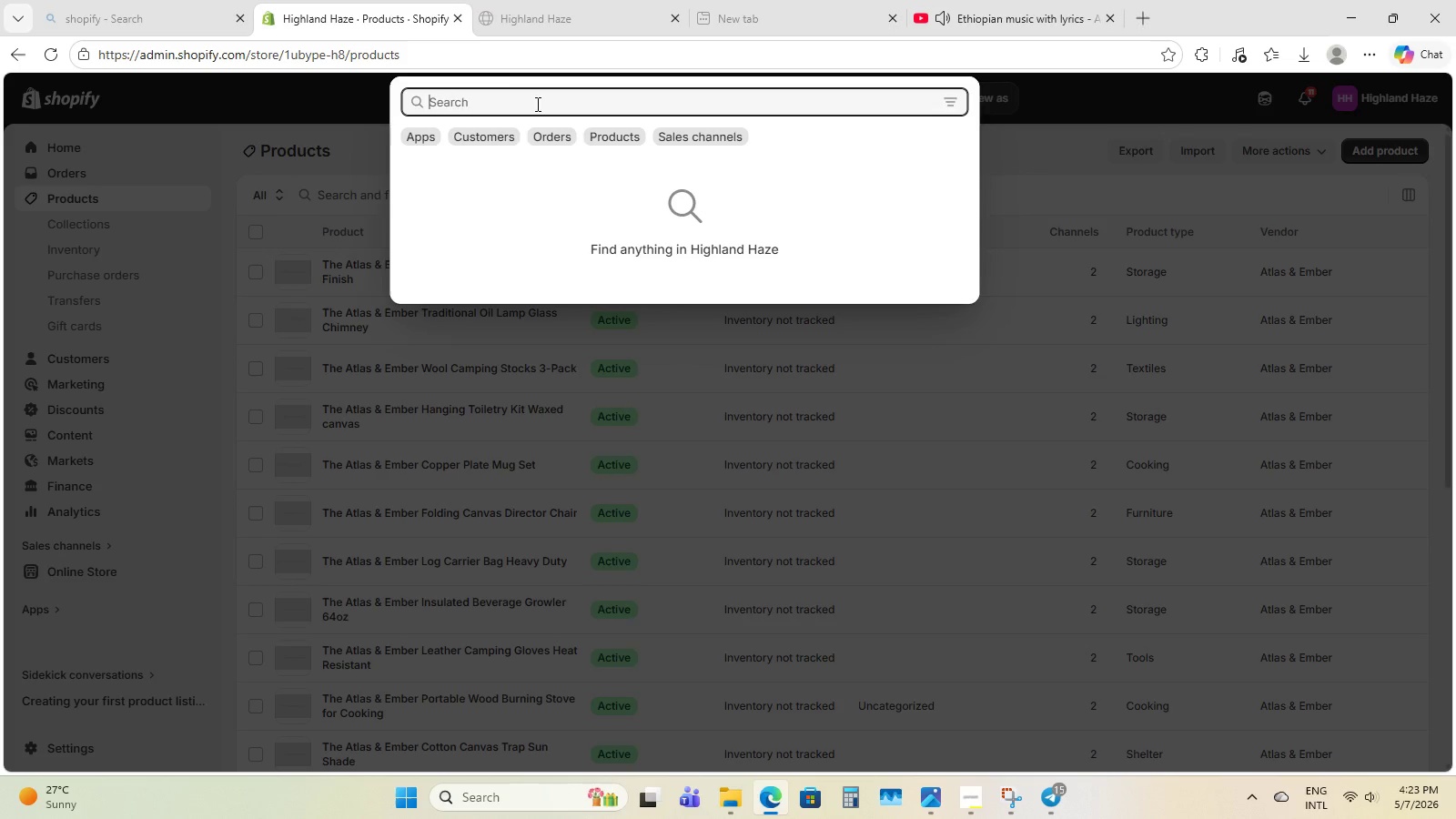 
type(bed)
 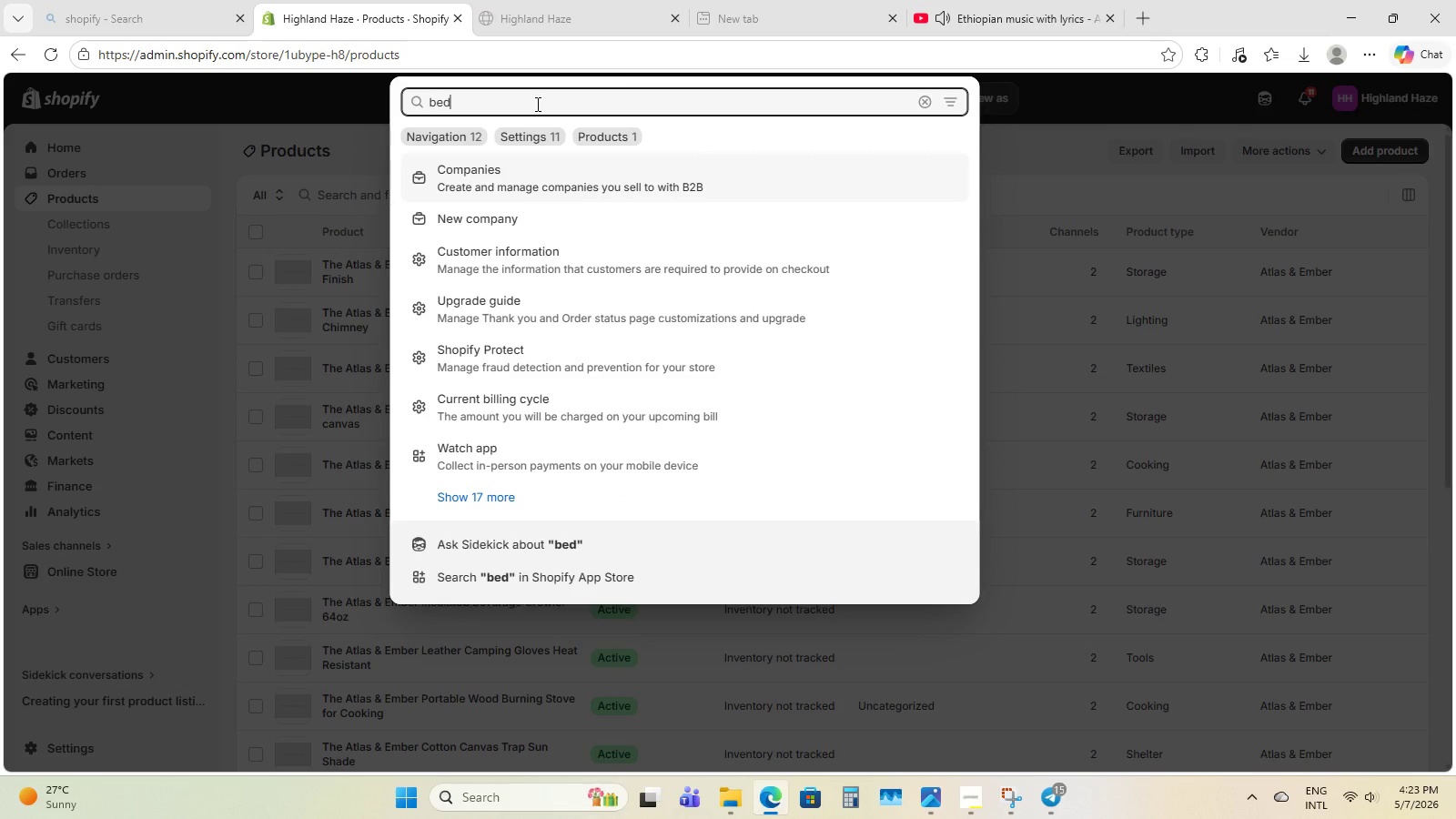 
type(roll)
 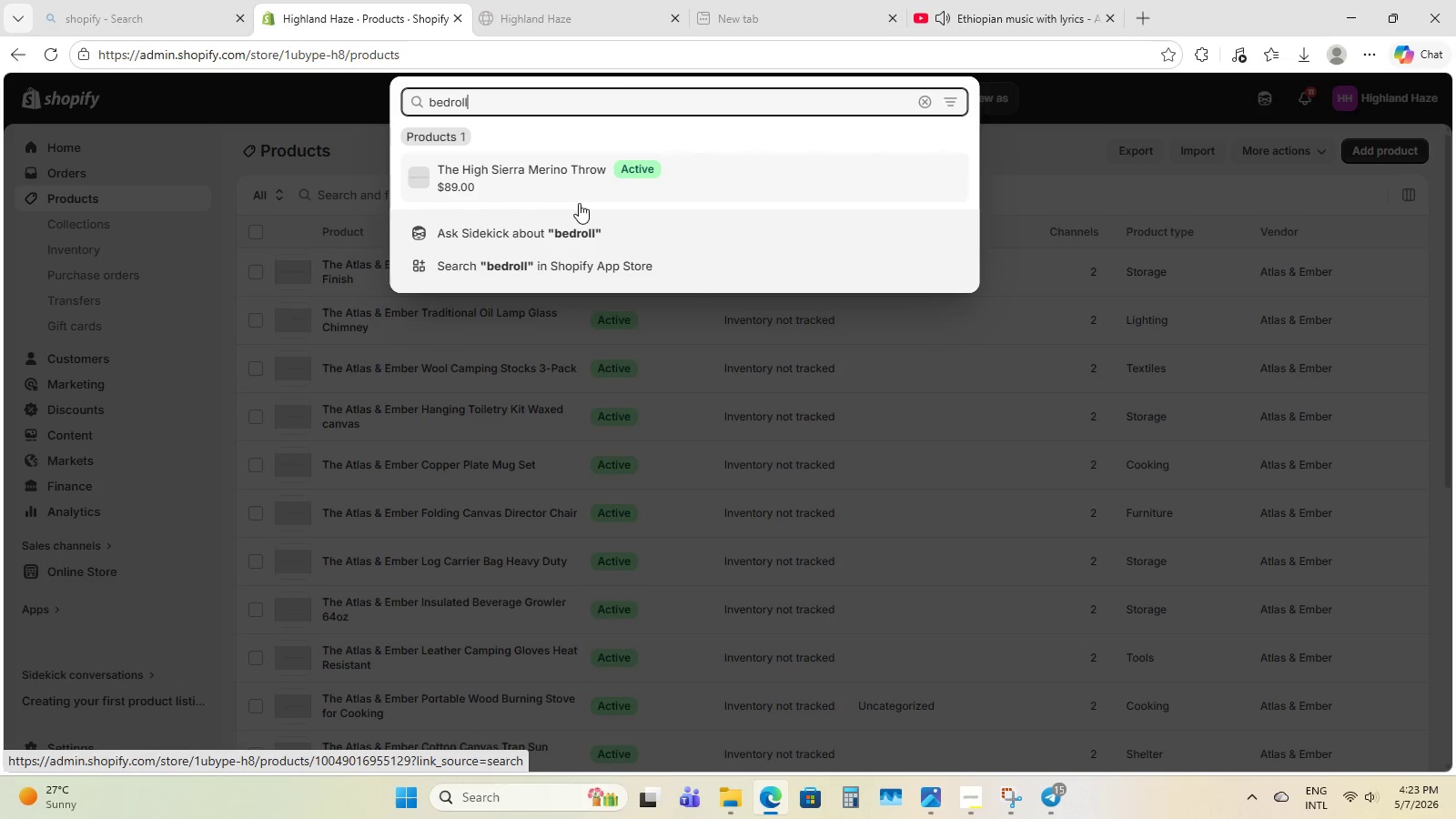 
wait(6.0)
 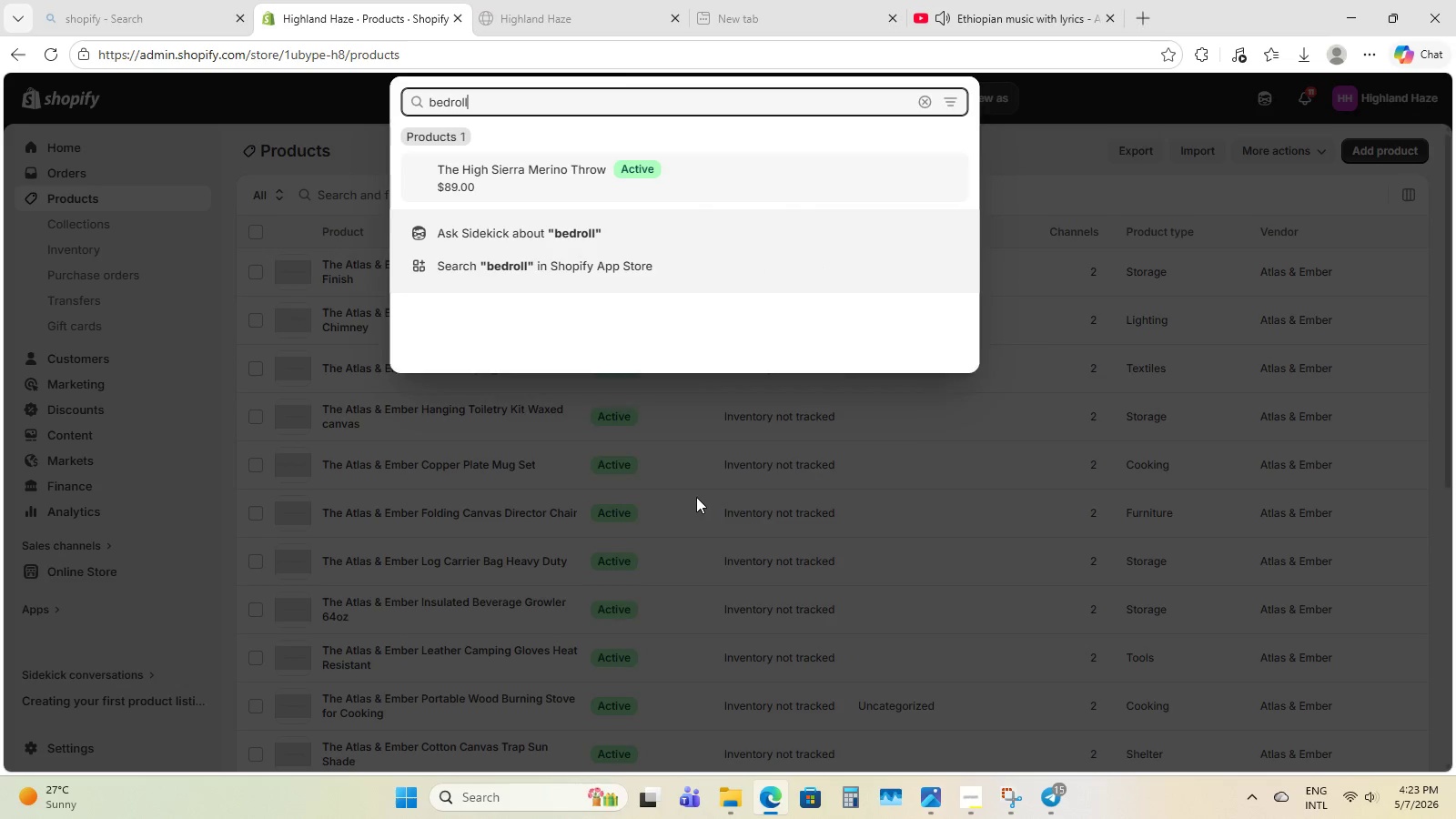 
left_click([407, 430])
 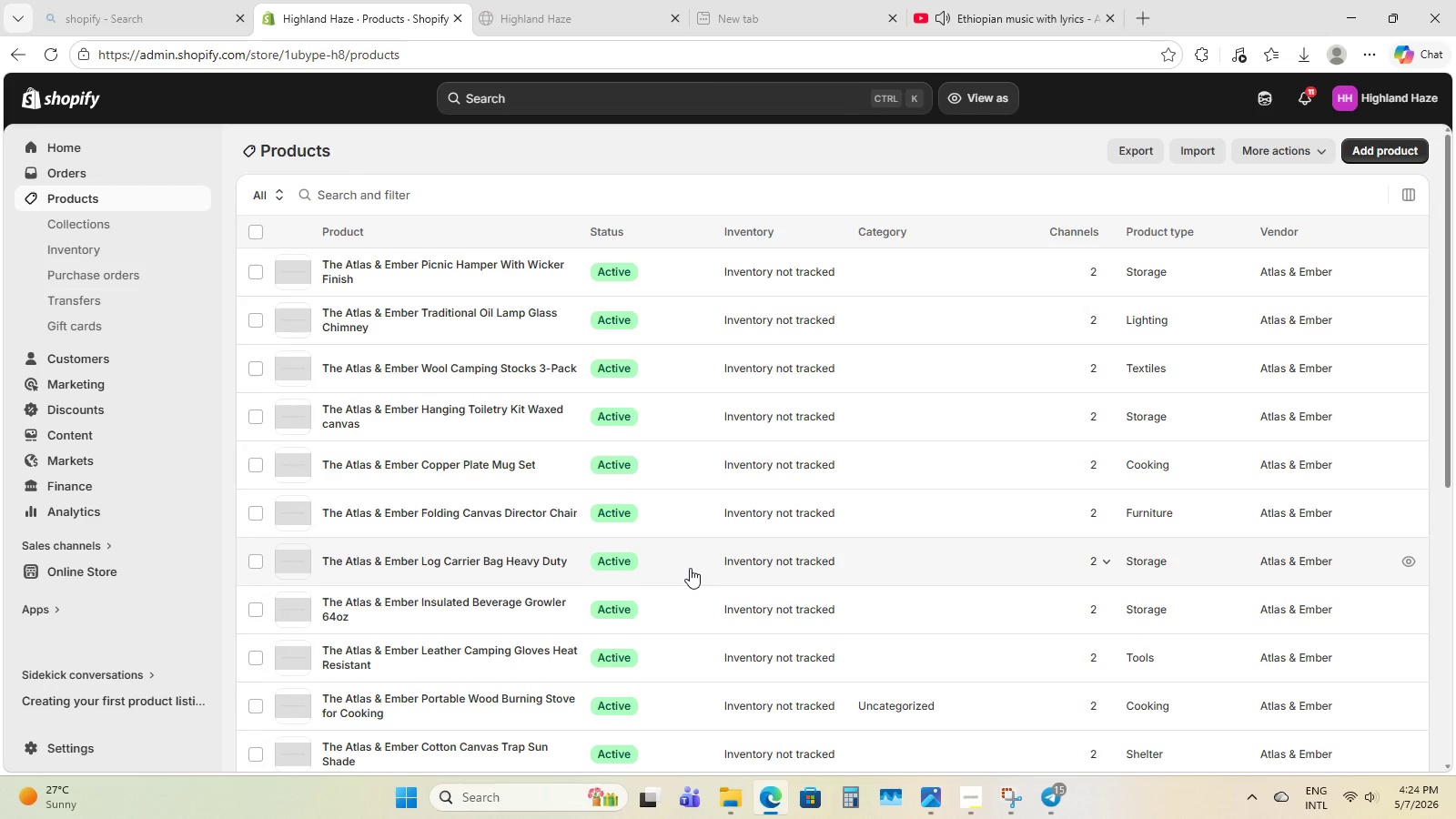 
wait(12.91)
 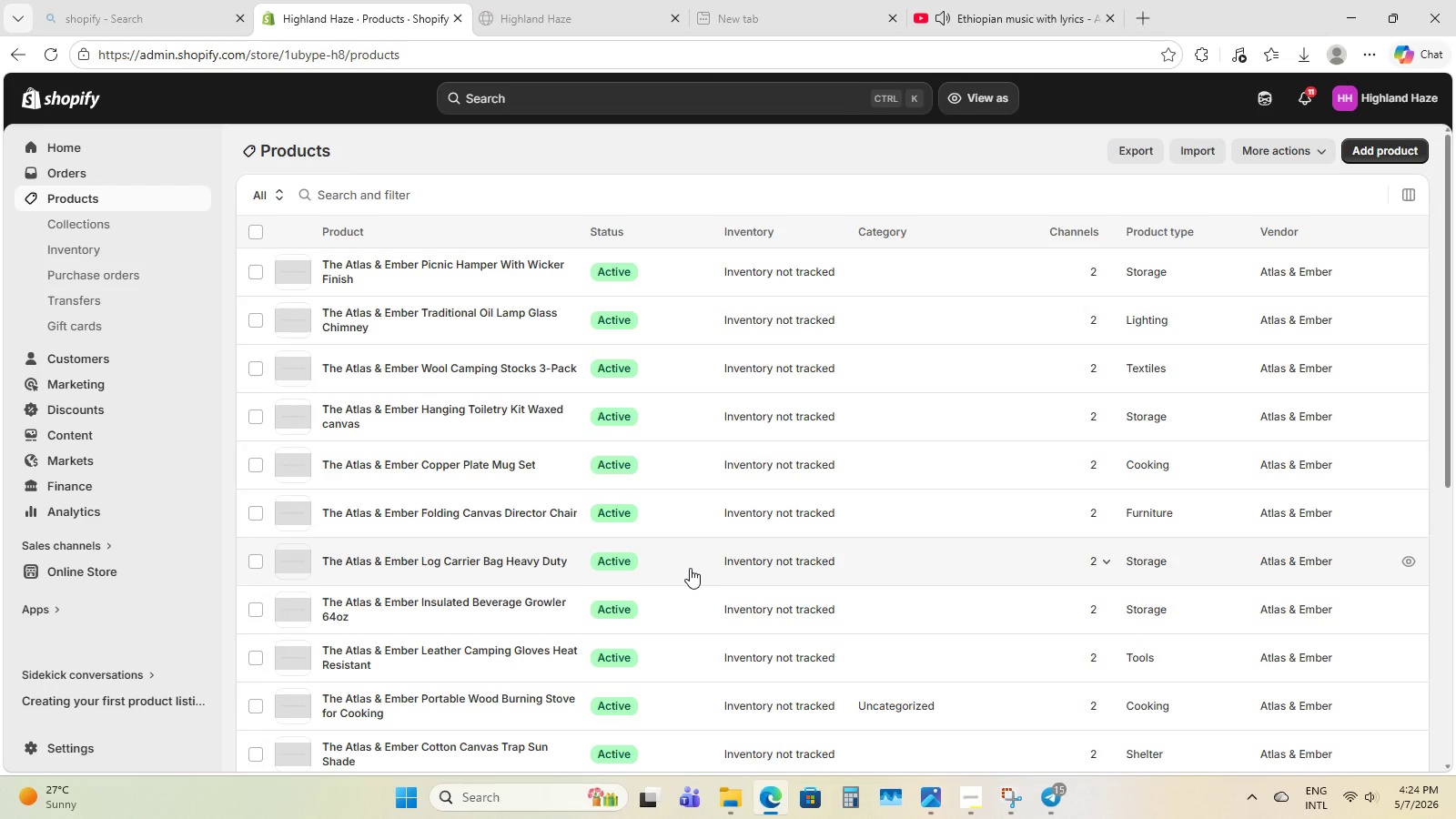 
scroll: coordinate [452, 575], scroll_direction: down, amount: 8.0
 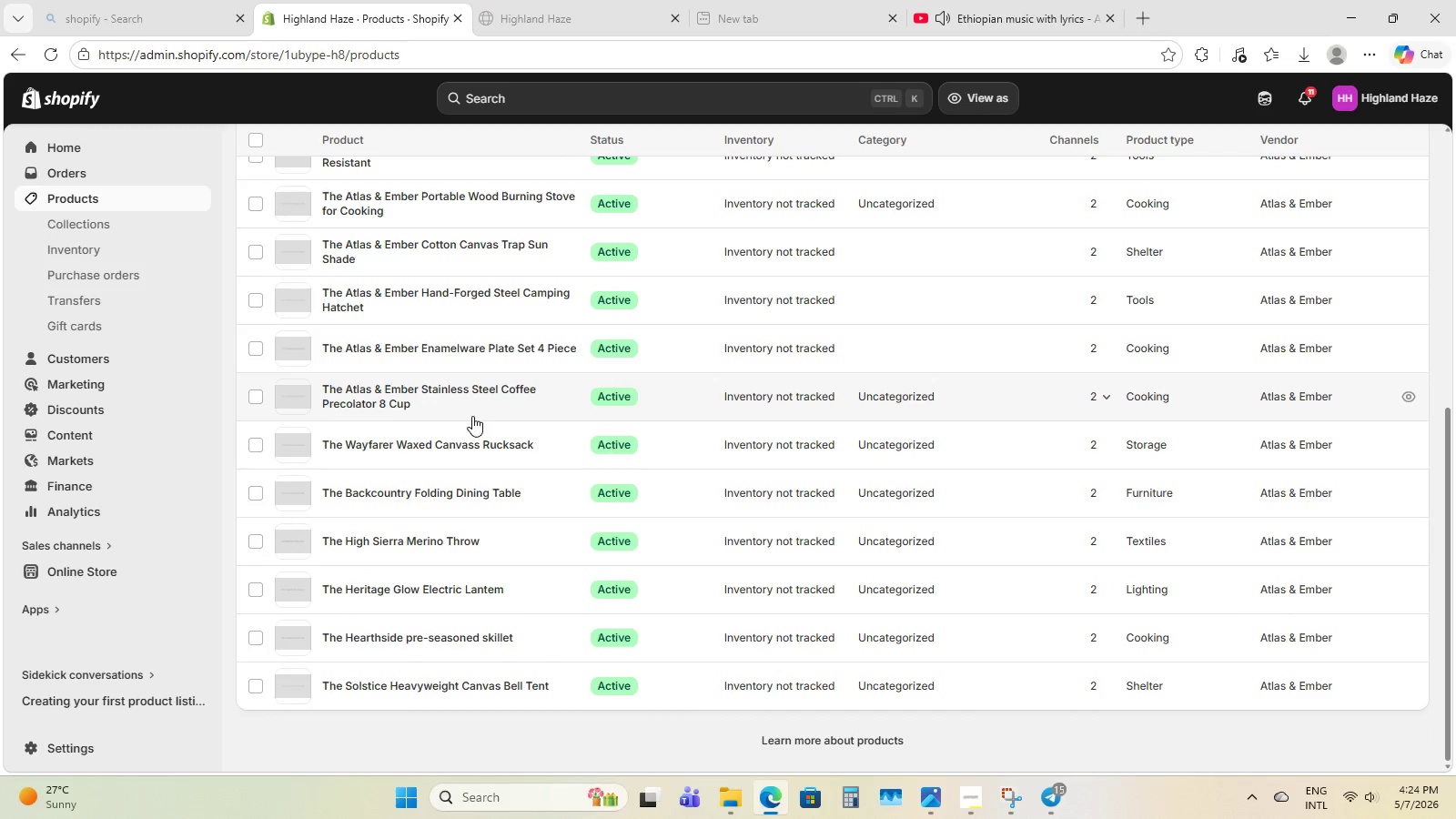 
scroll: coordinate [468, 353], scroll_direction: up, amount: 1.0
 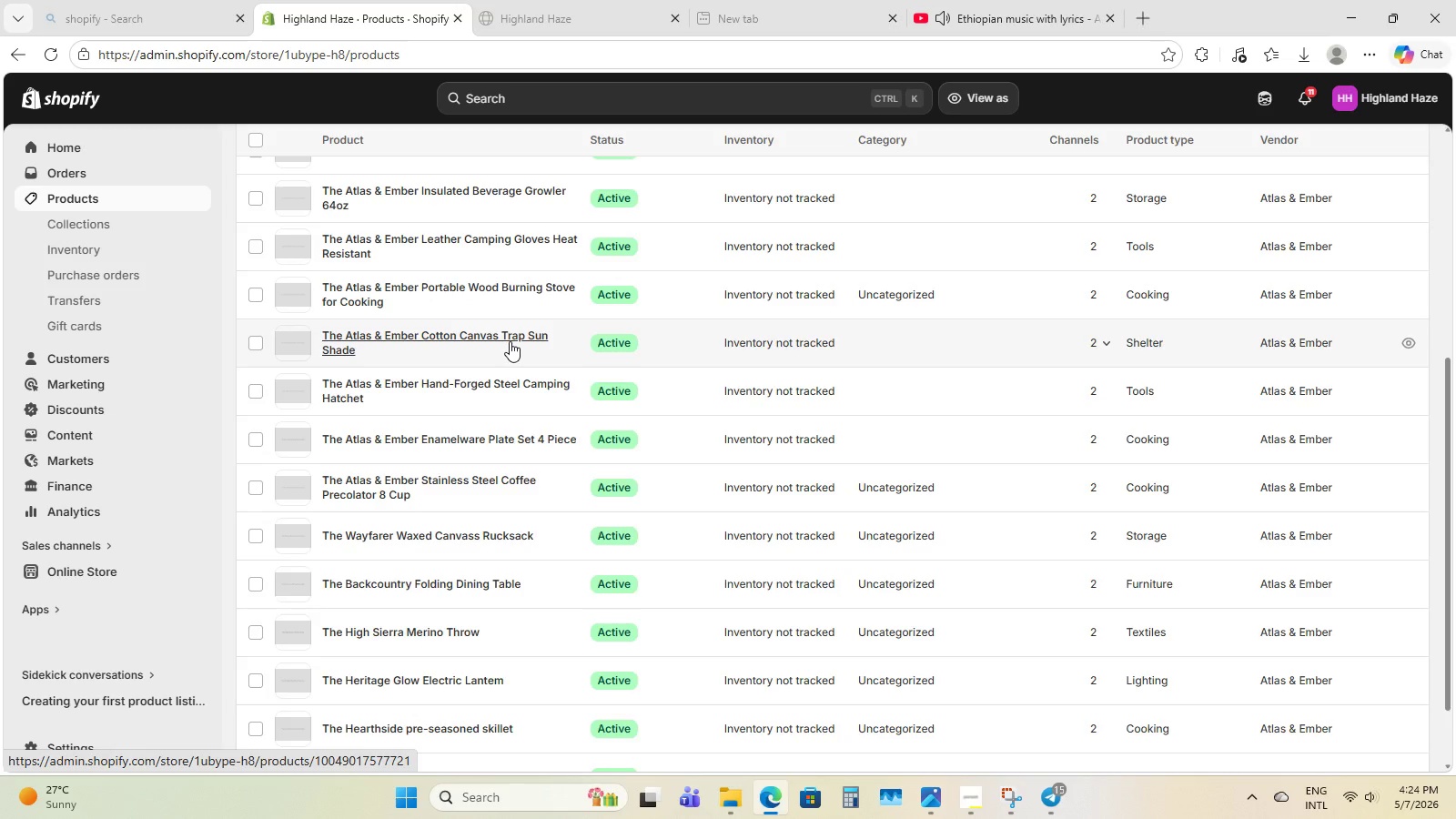 
wait(10.78)
 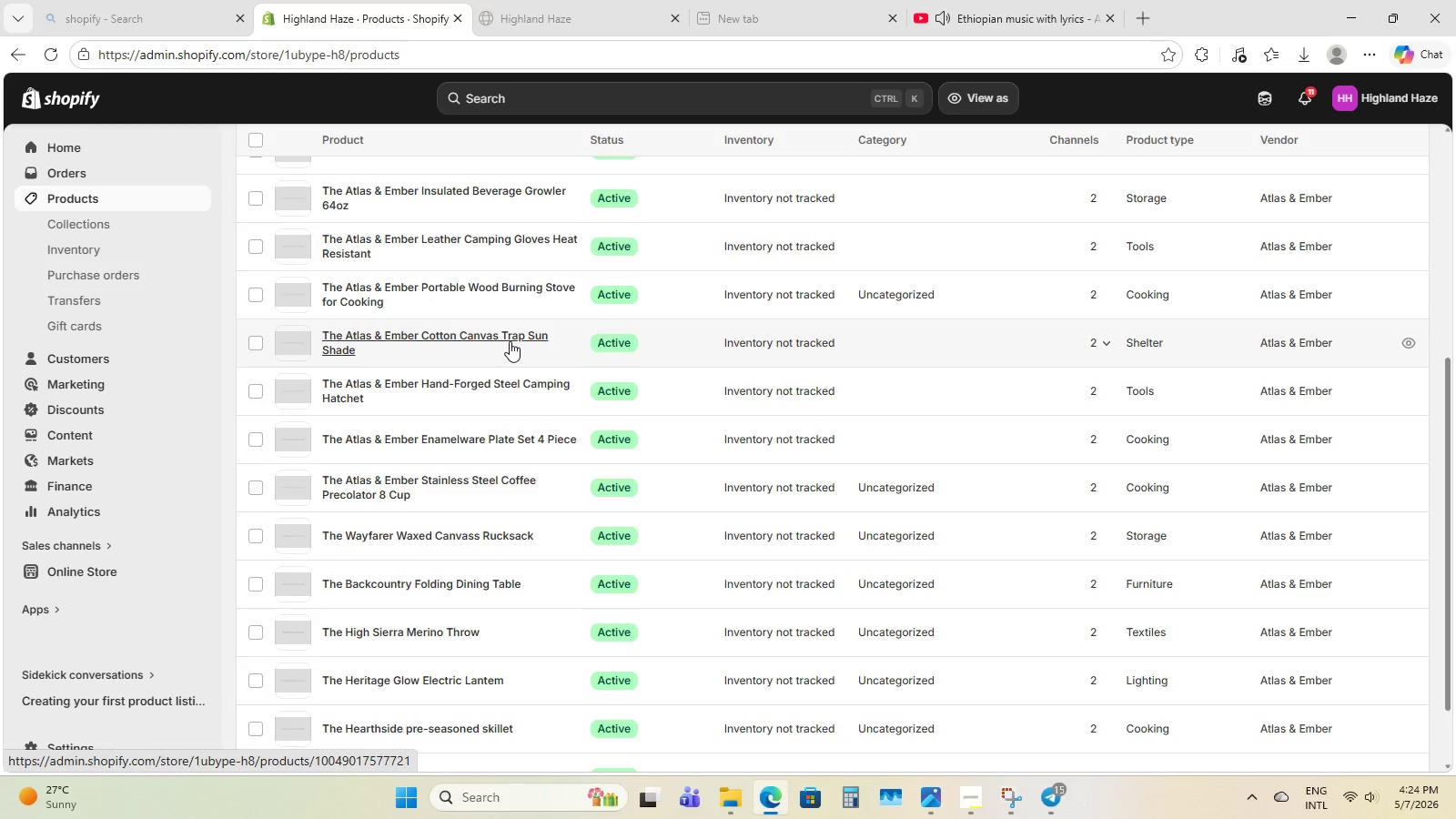 
scroll: coordinate [514, 336], scroll_direction: up, amount: 1.0
 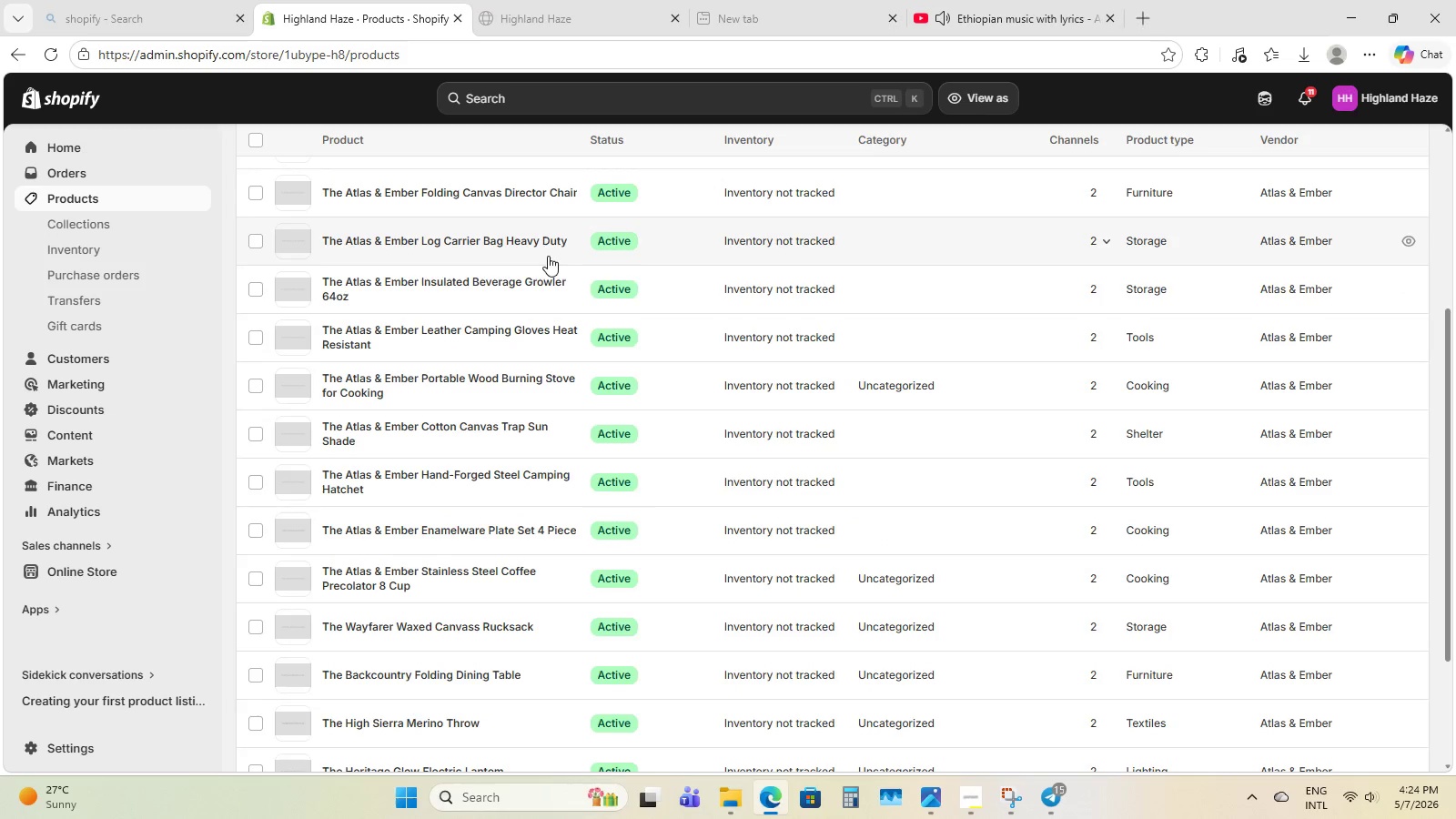 